 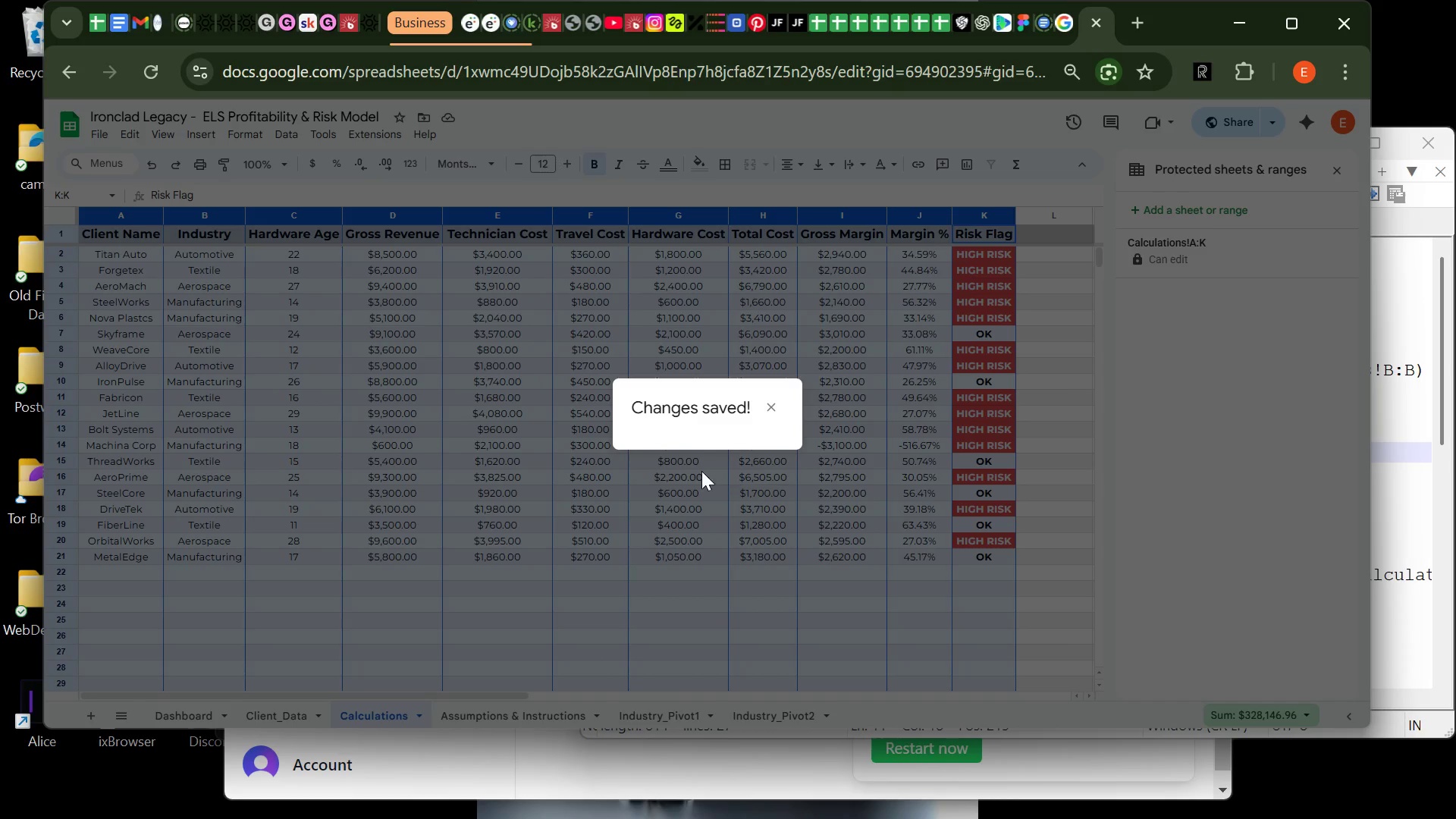 
left_click([910, 631])
 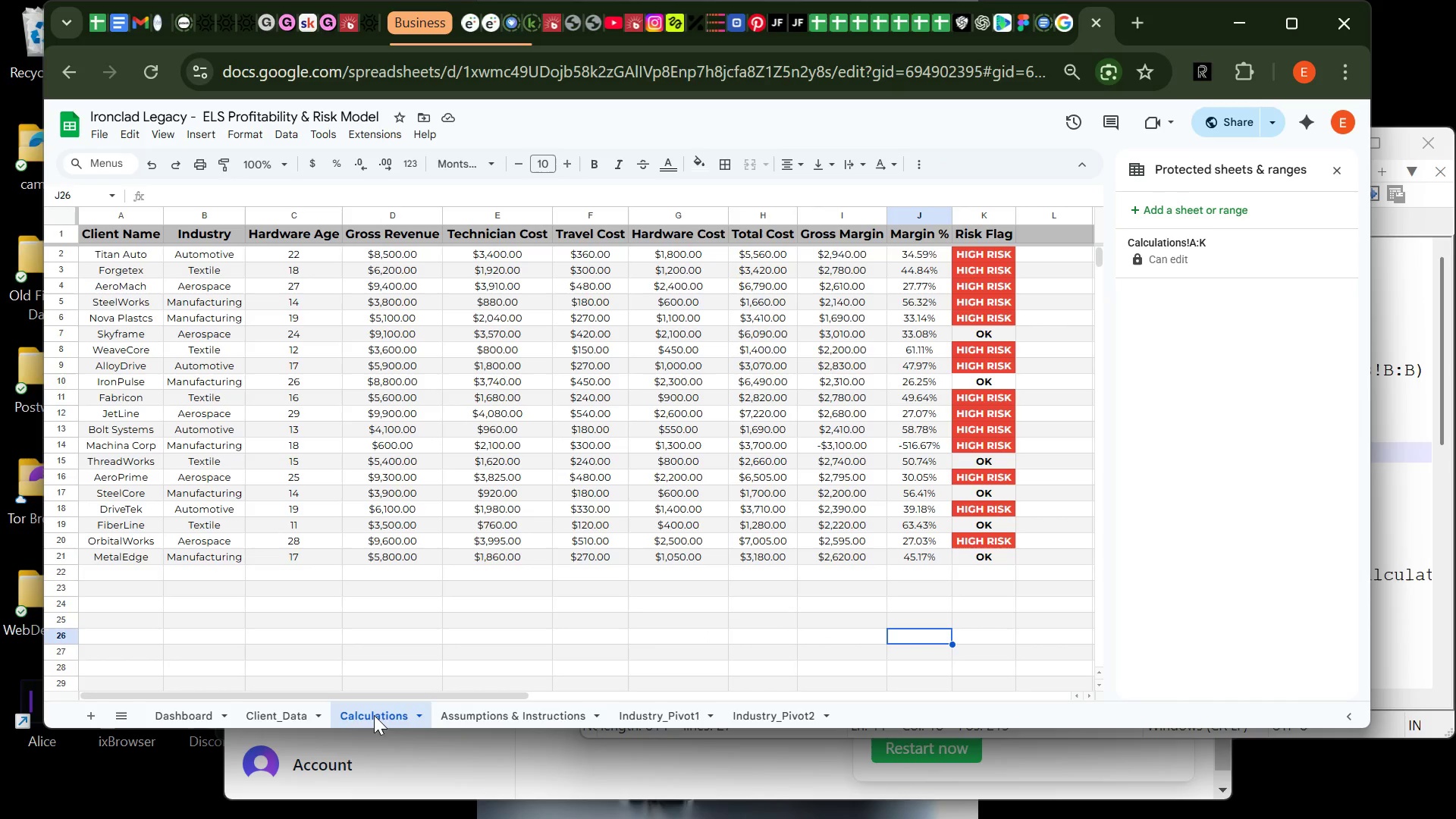 
left_click([253, 704])
 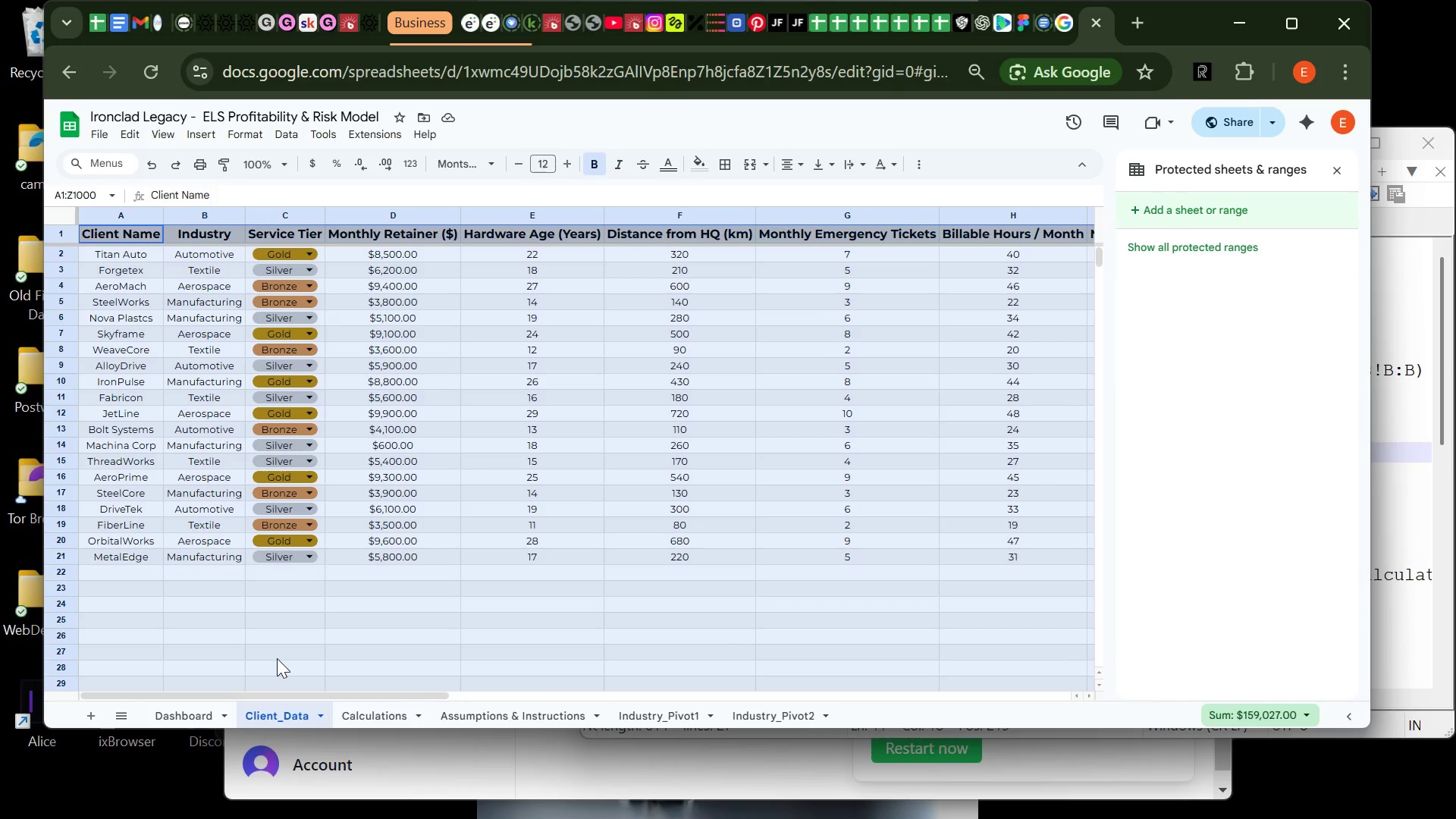 
left_click([277, 658])
 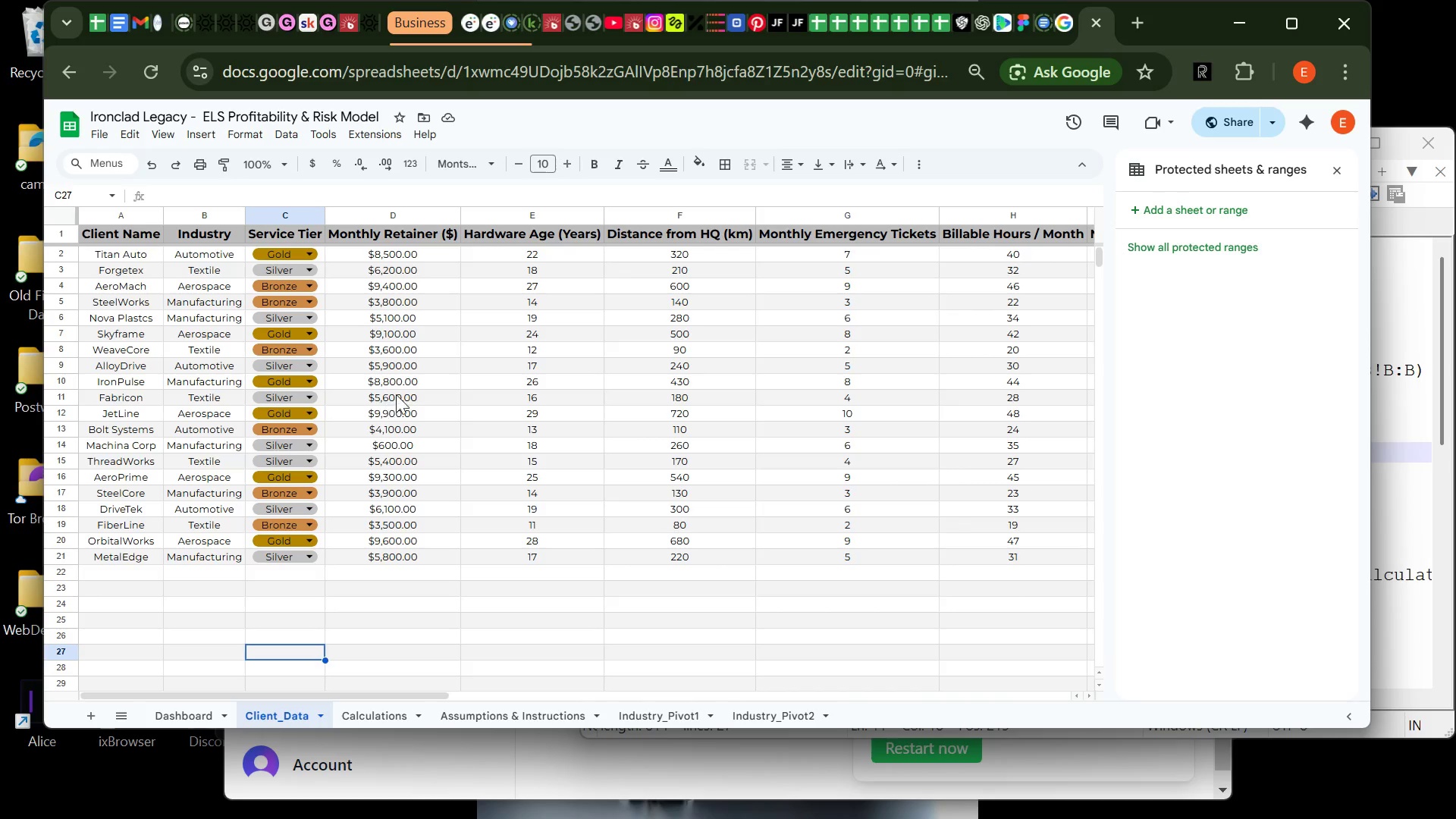 
left_click([400, 392])
 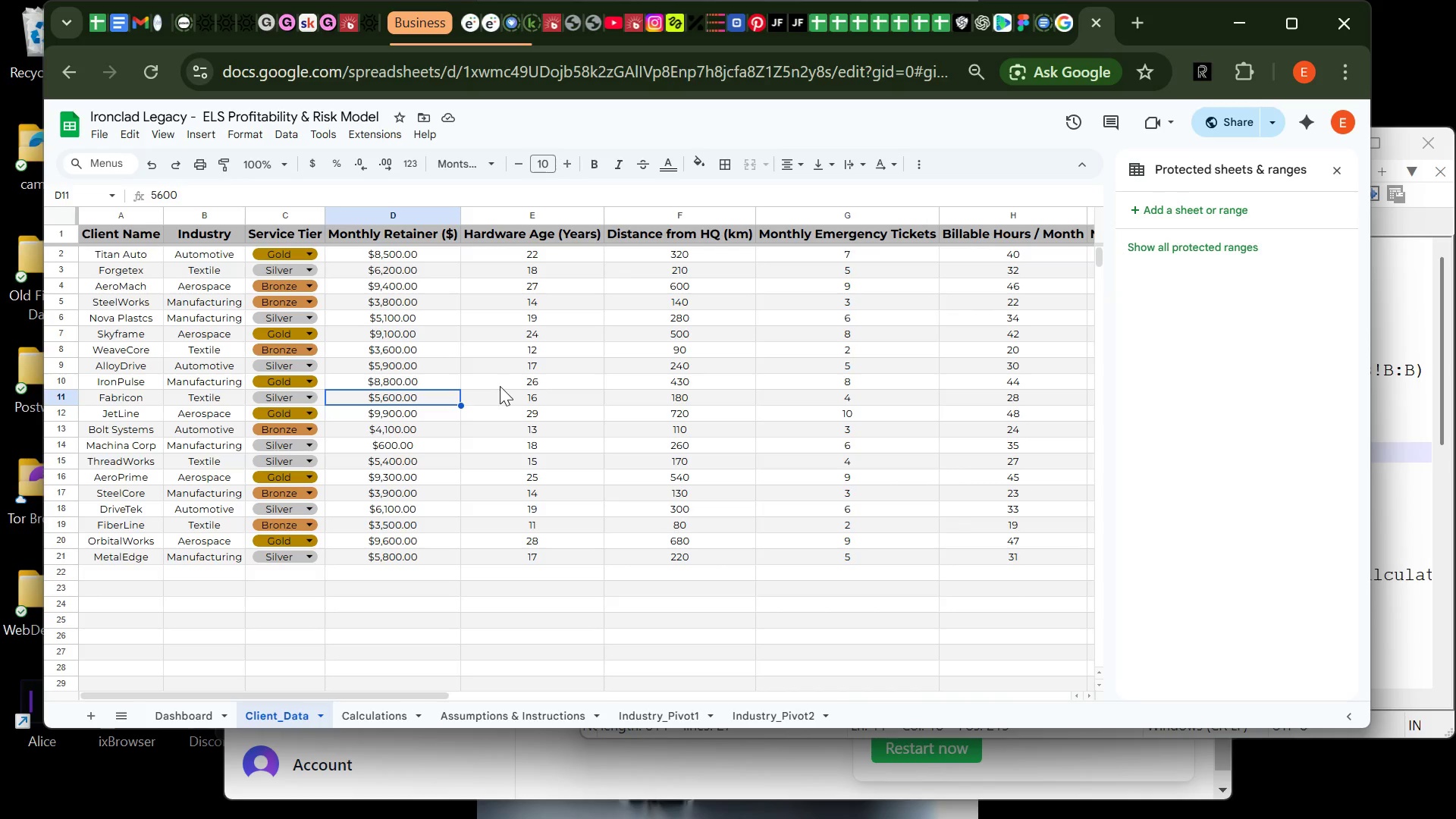 
left_click([500, 386])
 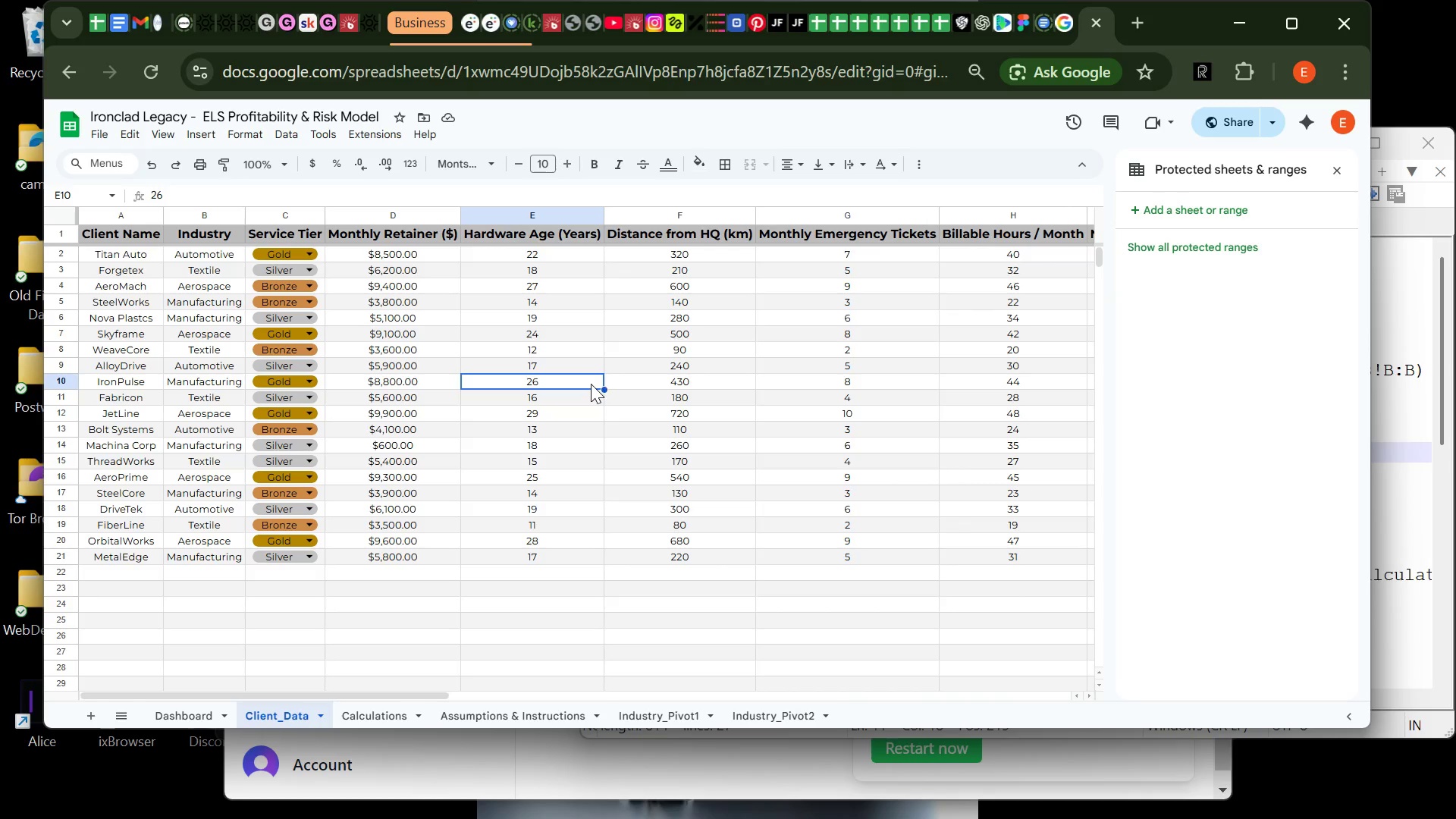 
left_click([591, 384])
 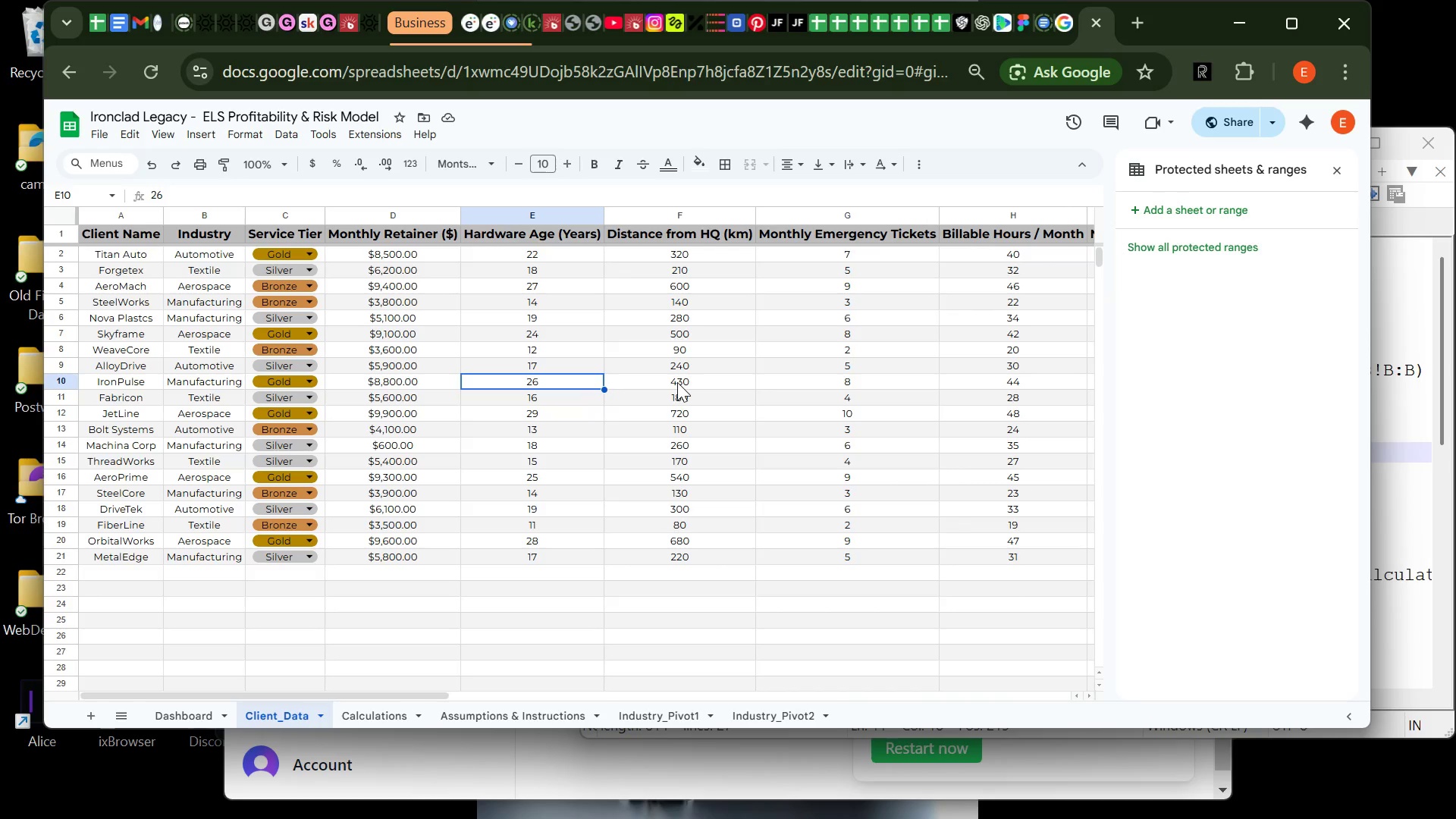 
left_click([677, 382])
 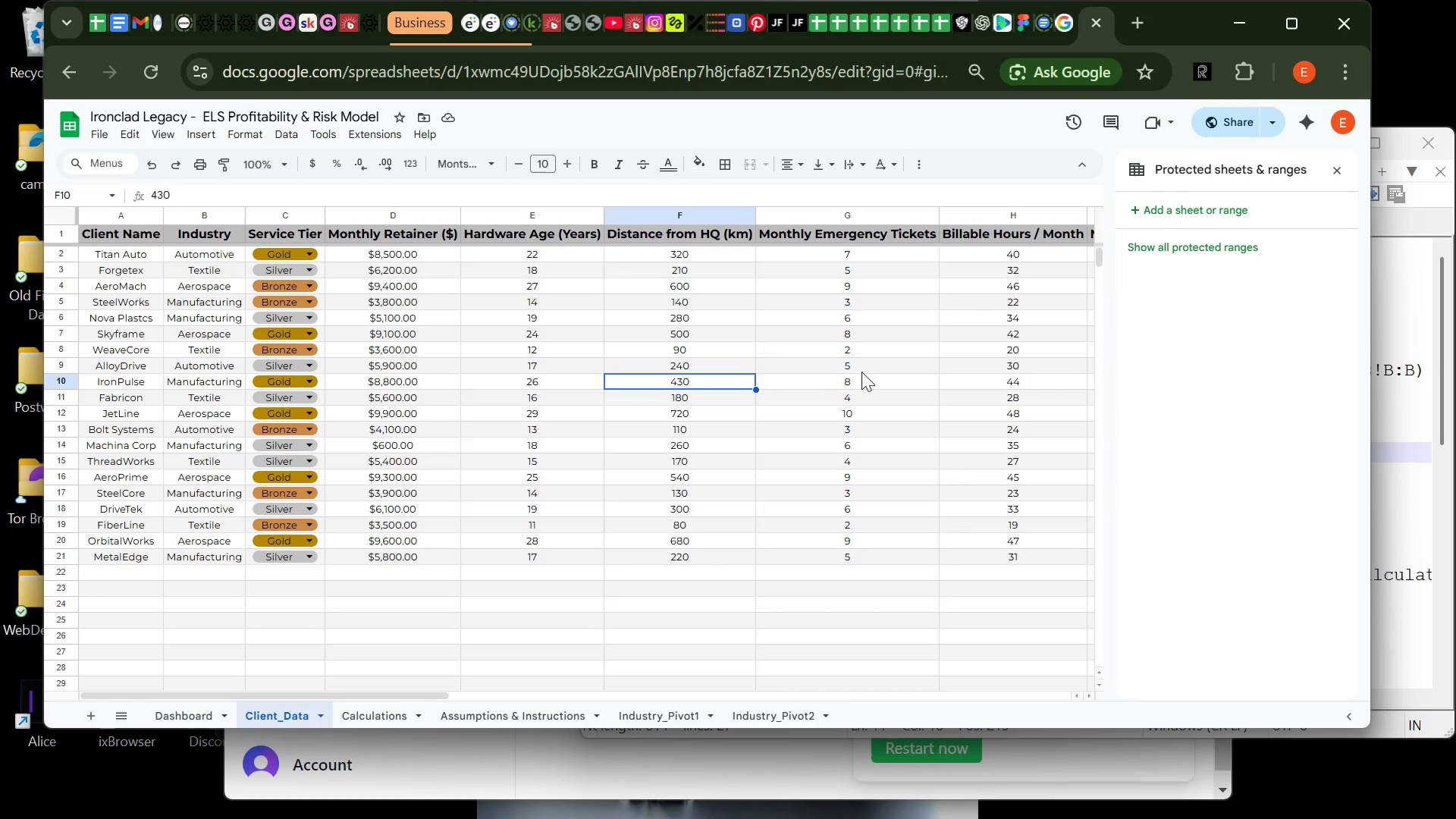 
left_click([861, 372])
 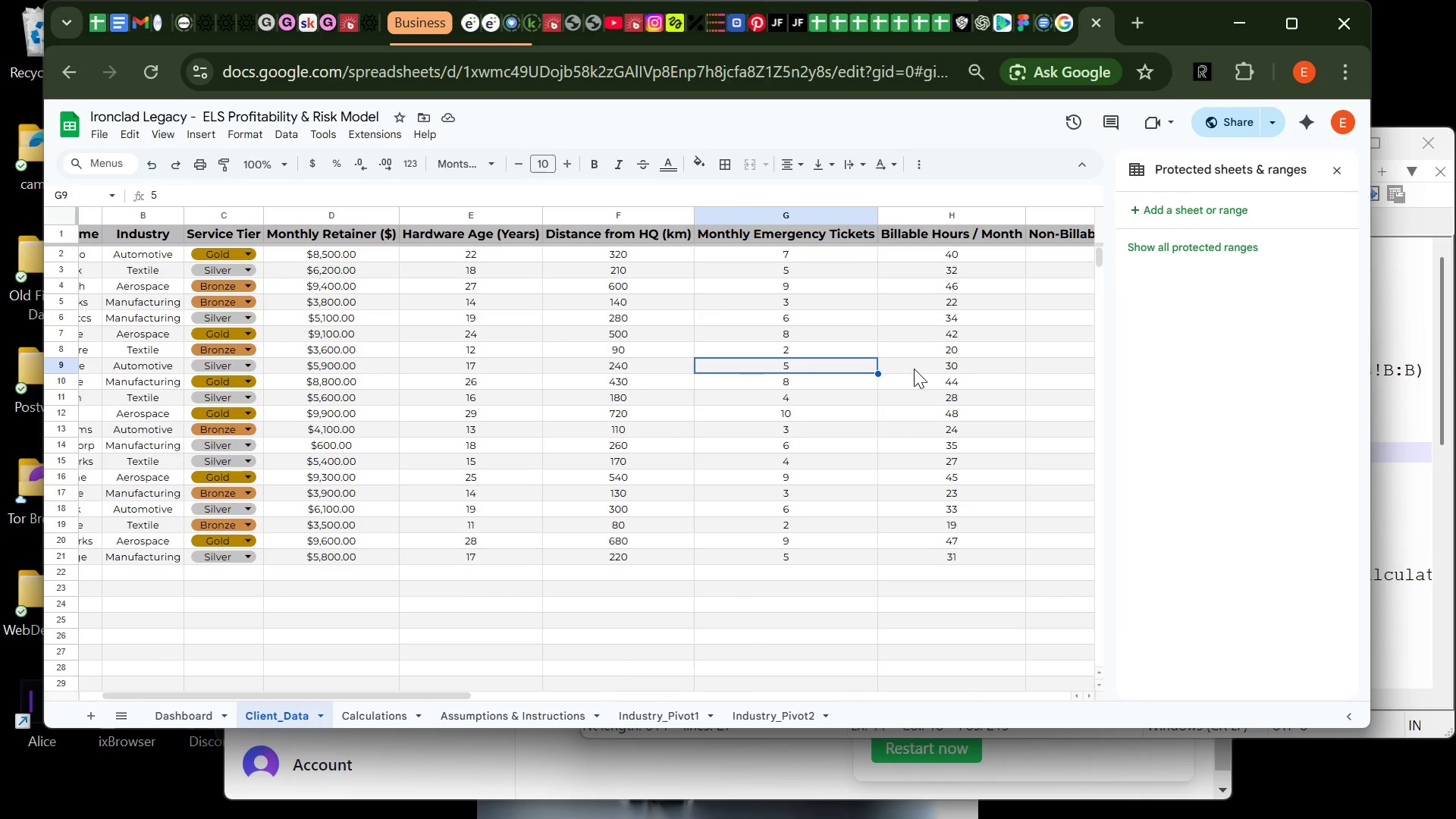 
left_click([914, 369])
 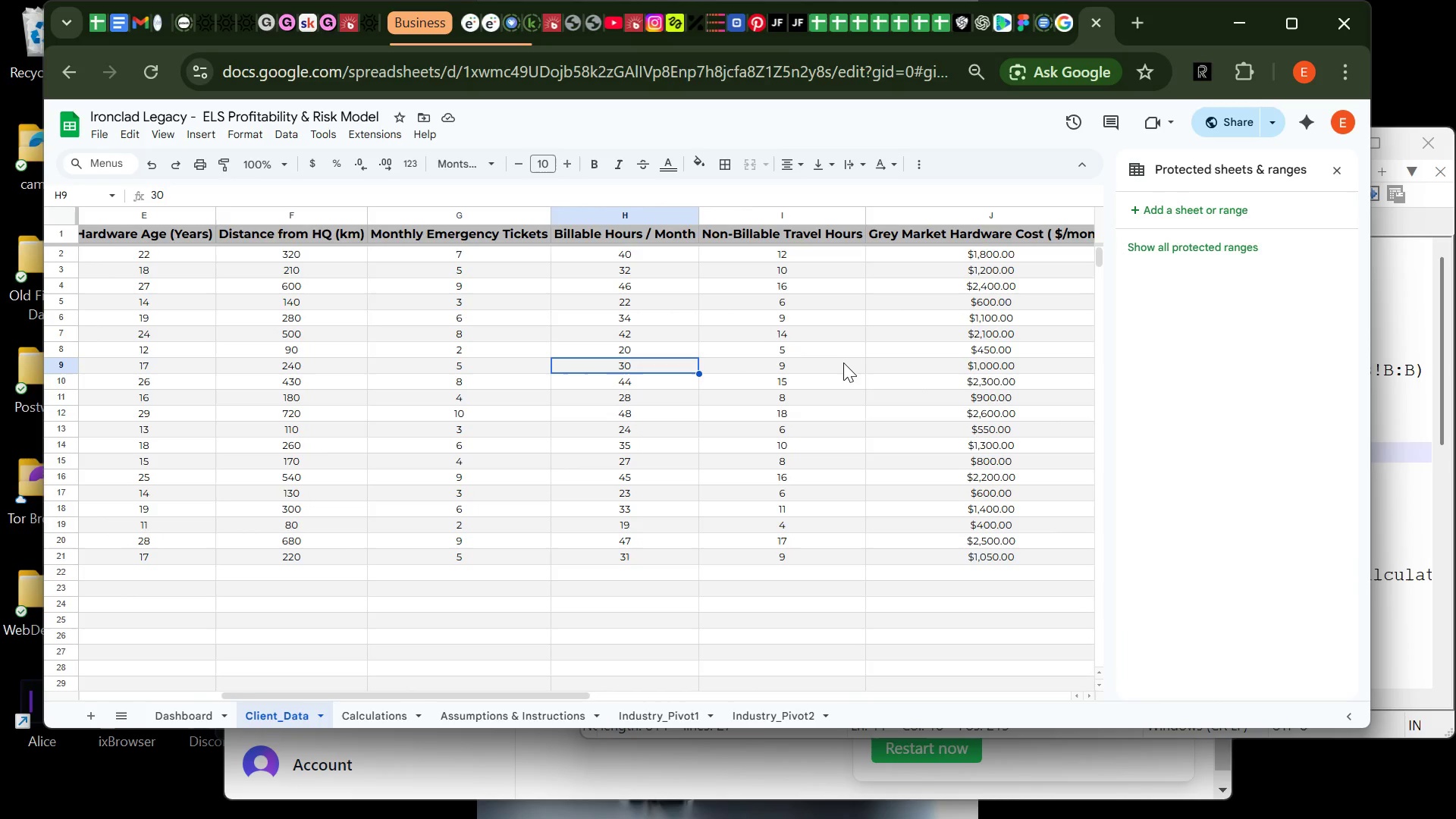 
left_click([797, 357])
 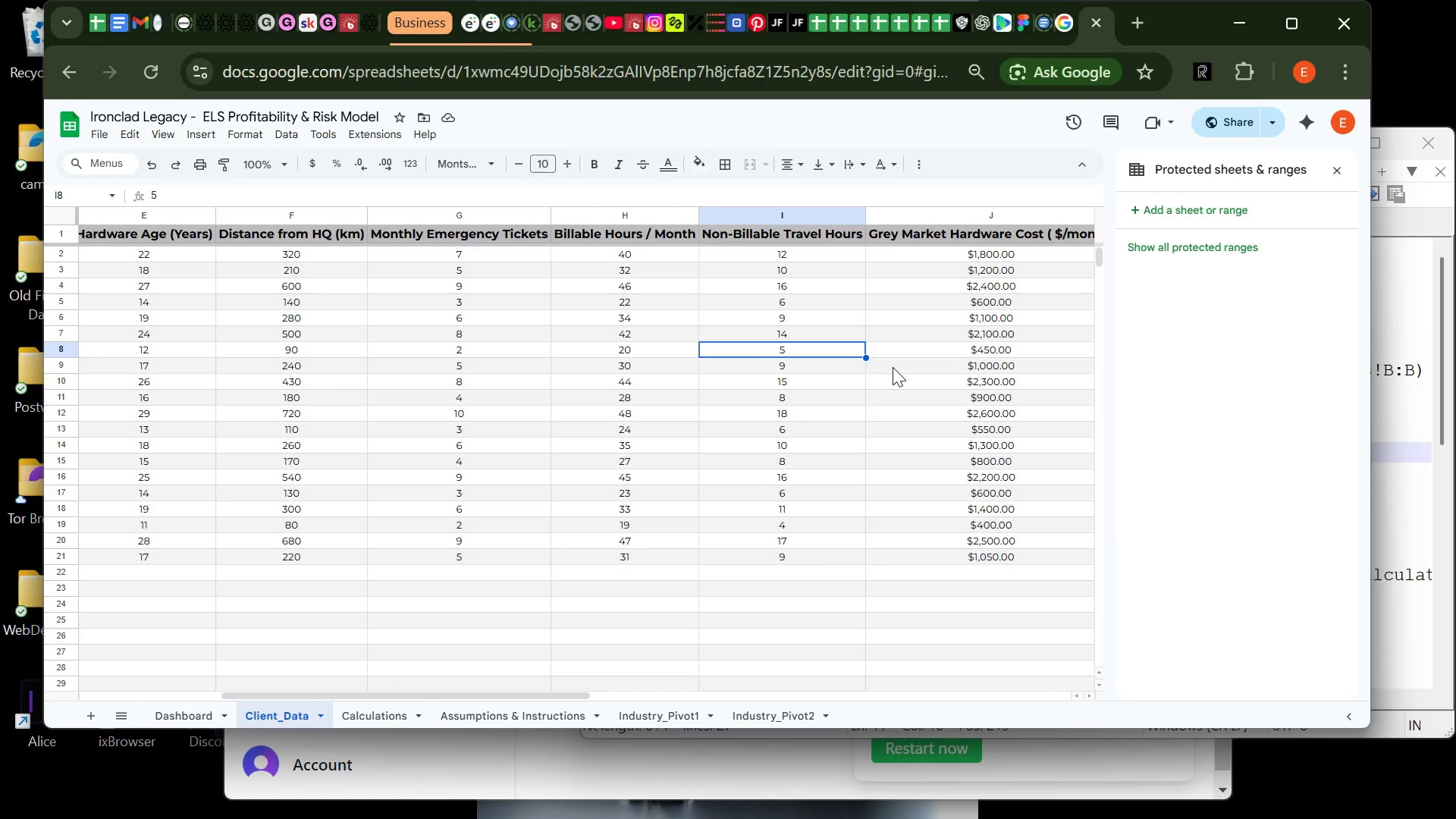 
left_click([893, 367])
 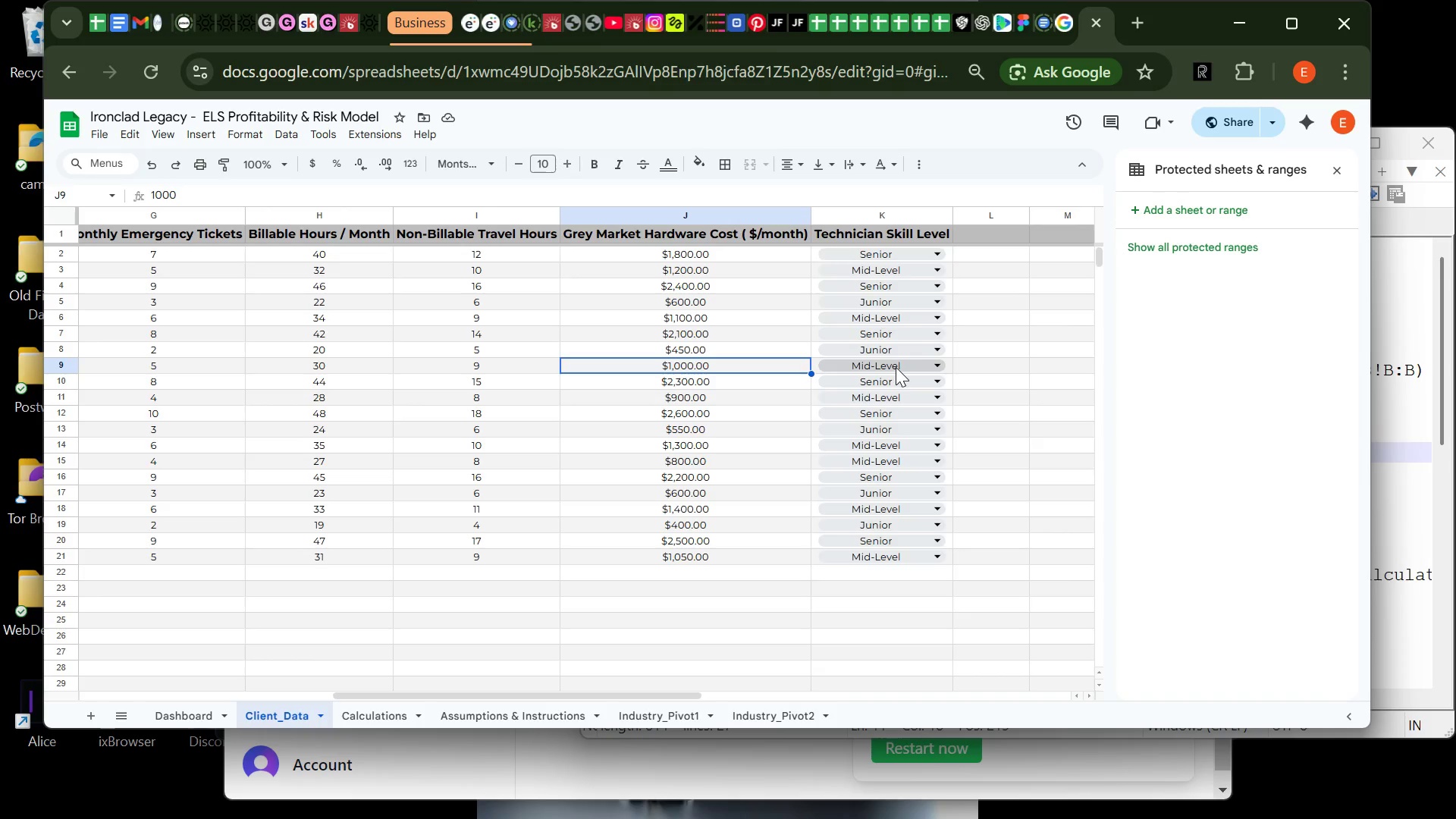 
left_click([897, 368])
 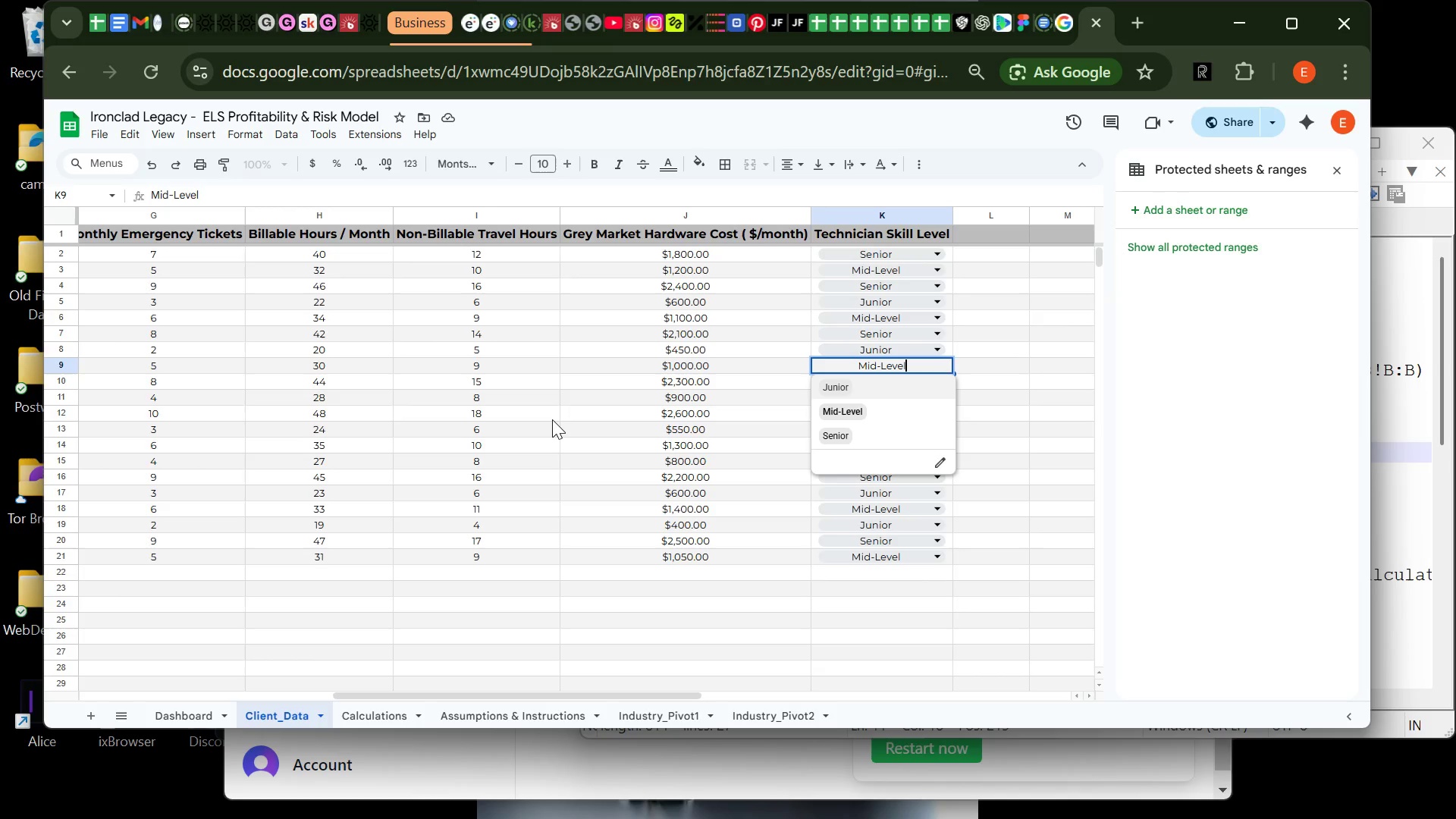 
left_click([552, 419])
 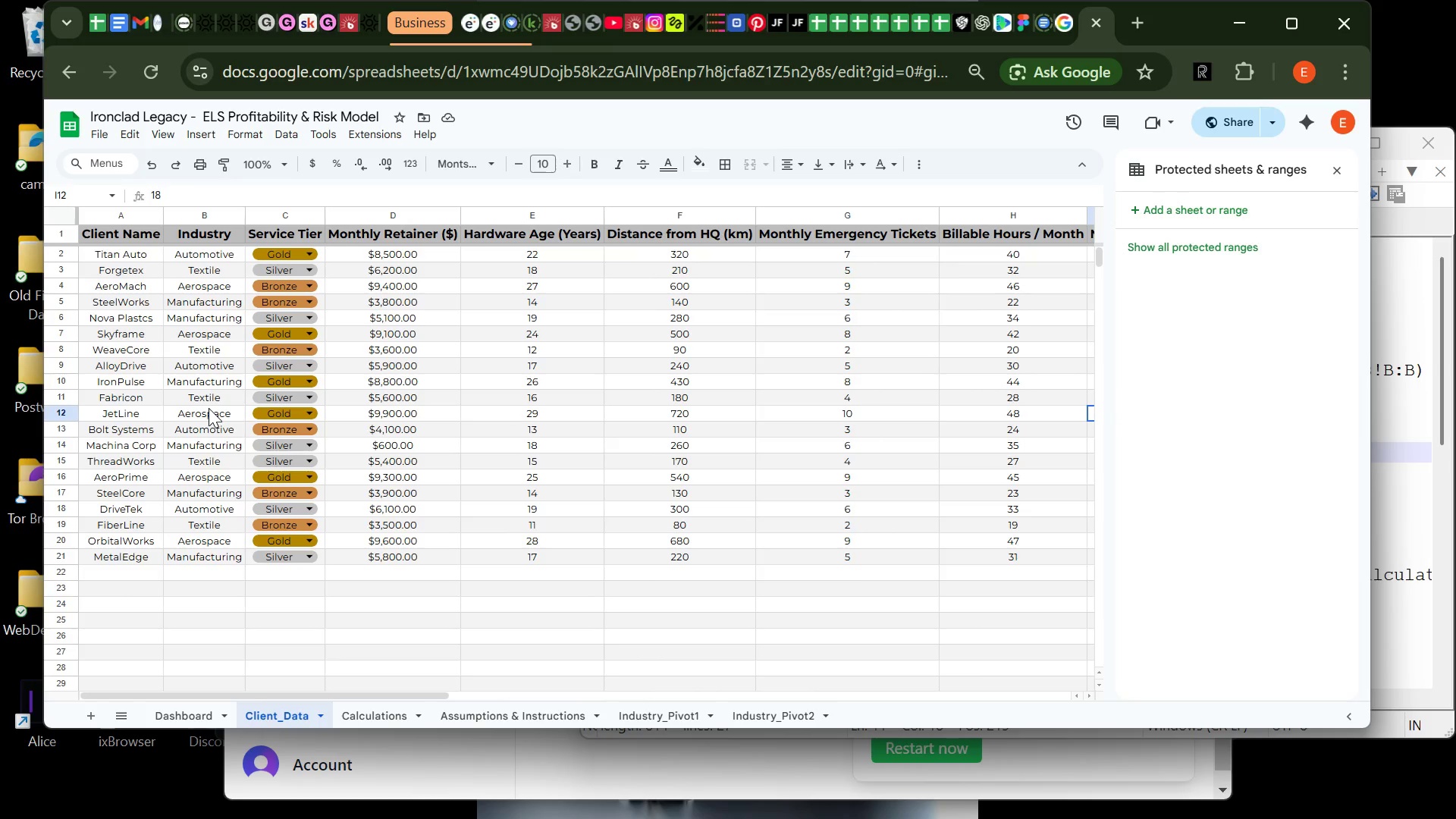 
left_click([209, 411])
 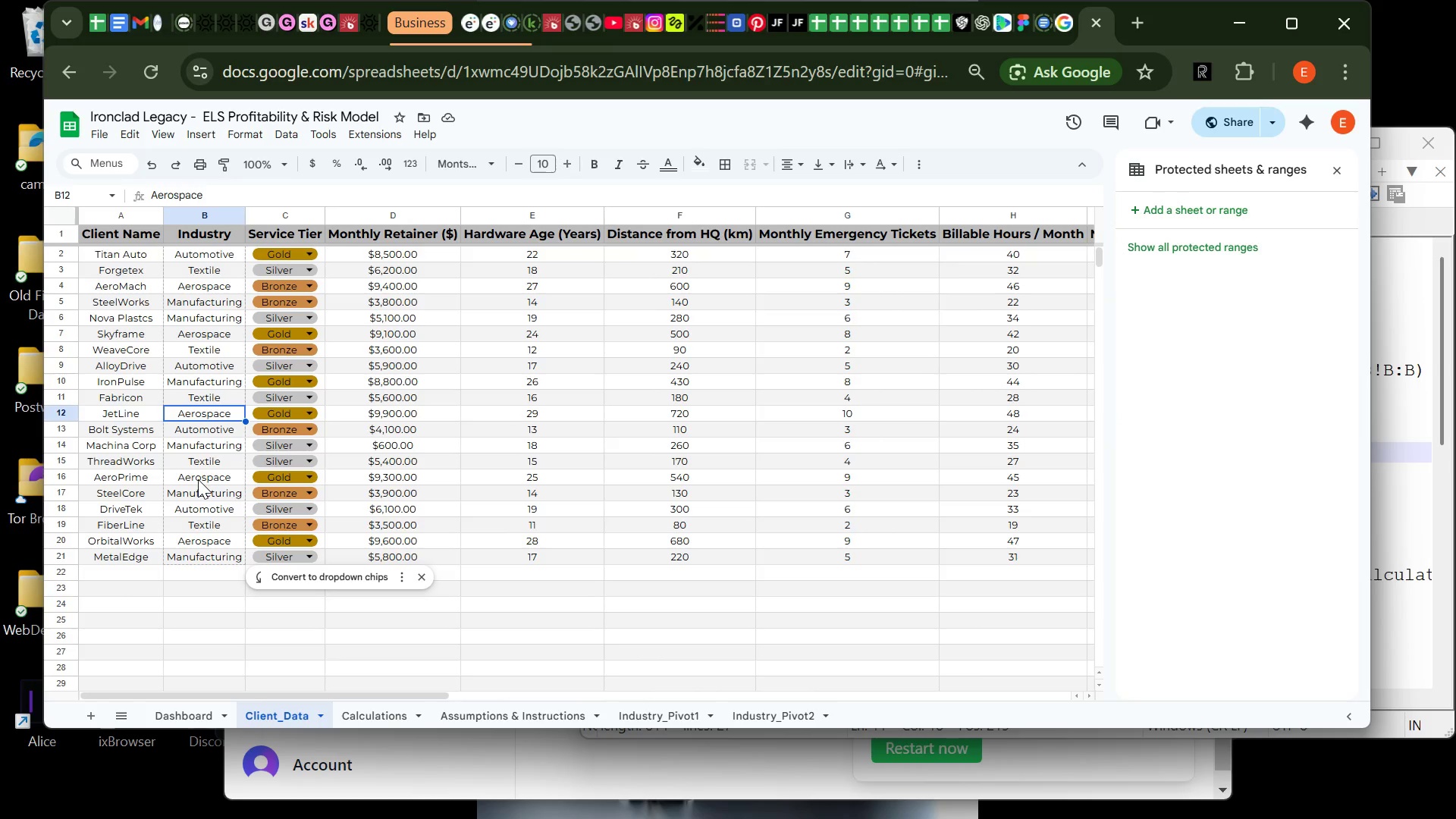 
left_click([198, 479])
 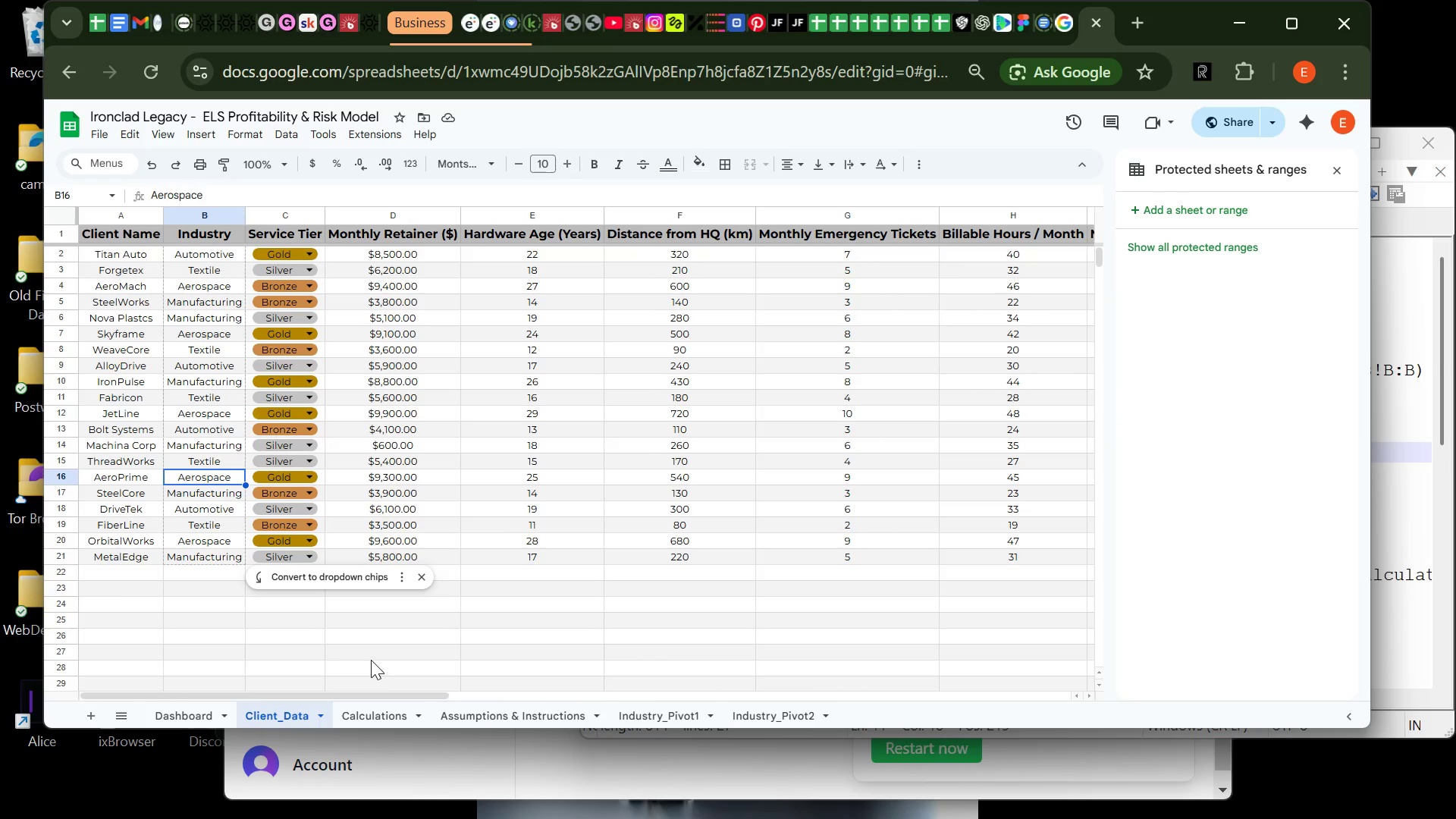 
left_click([376, 660])
 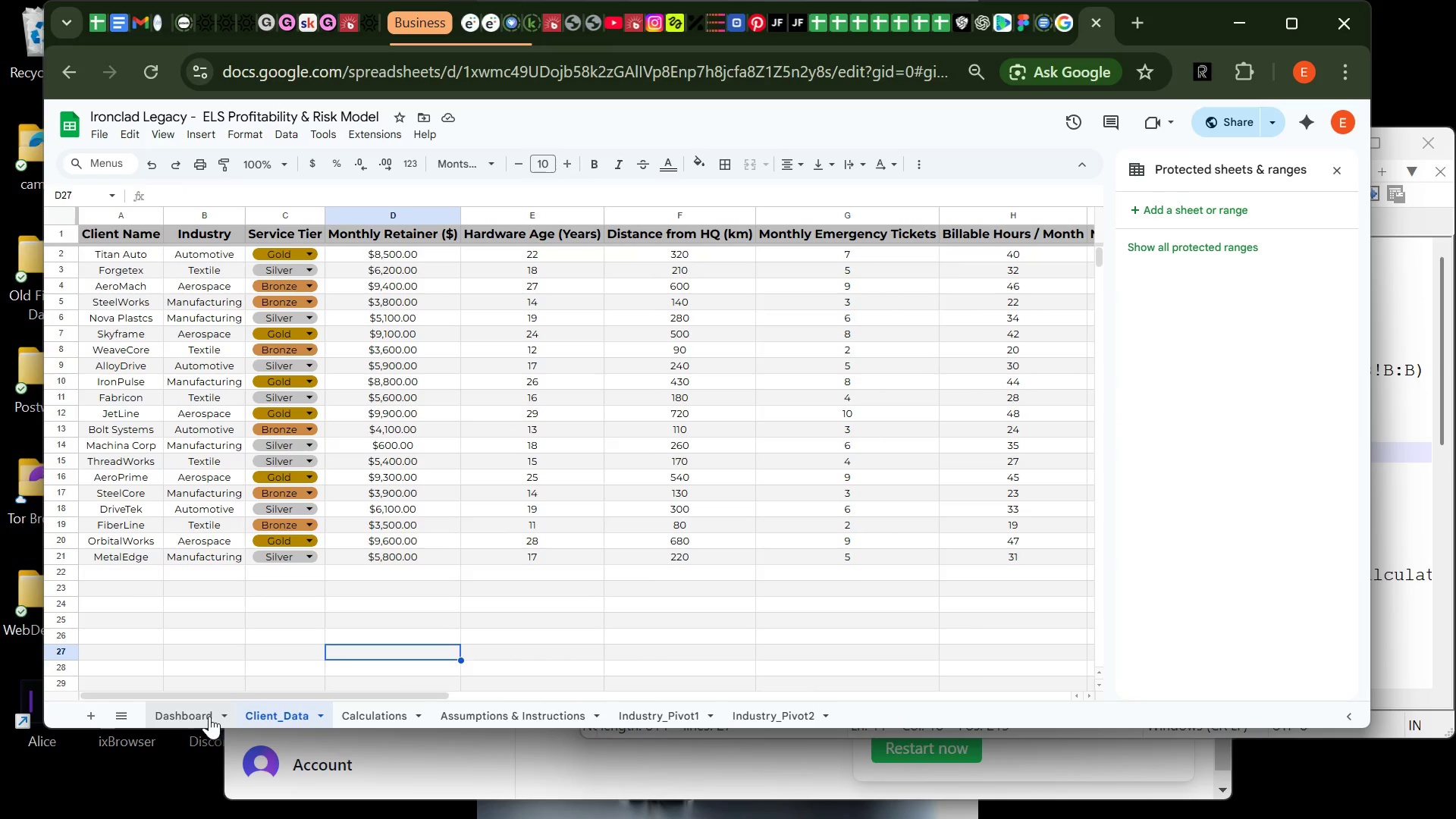 
left_click([205, 714])
 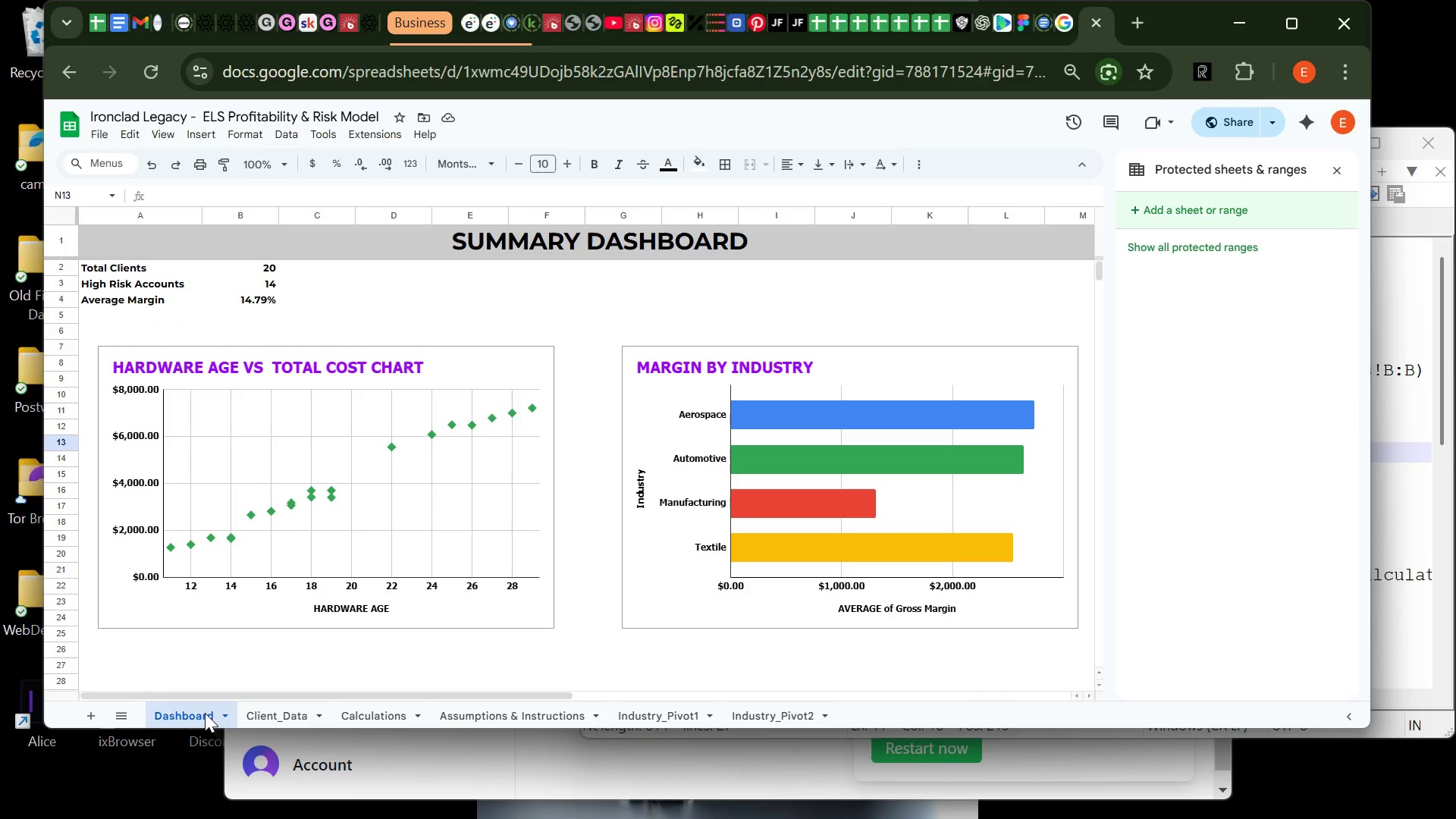 
right_click([205, 713])
 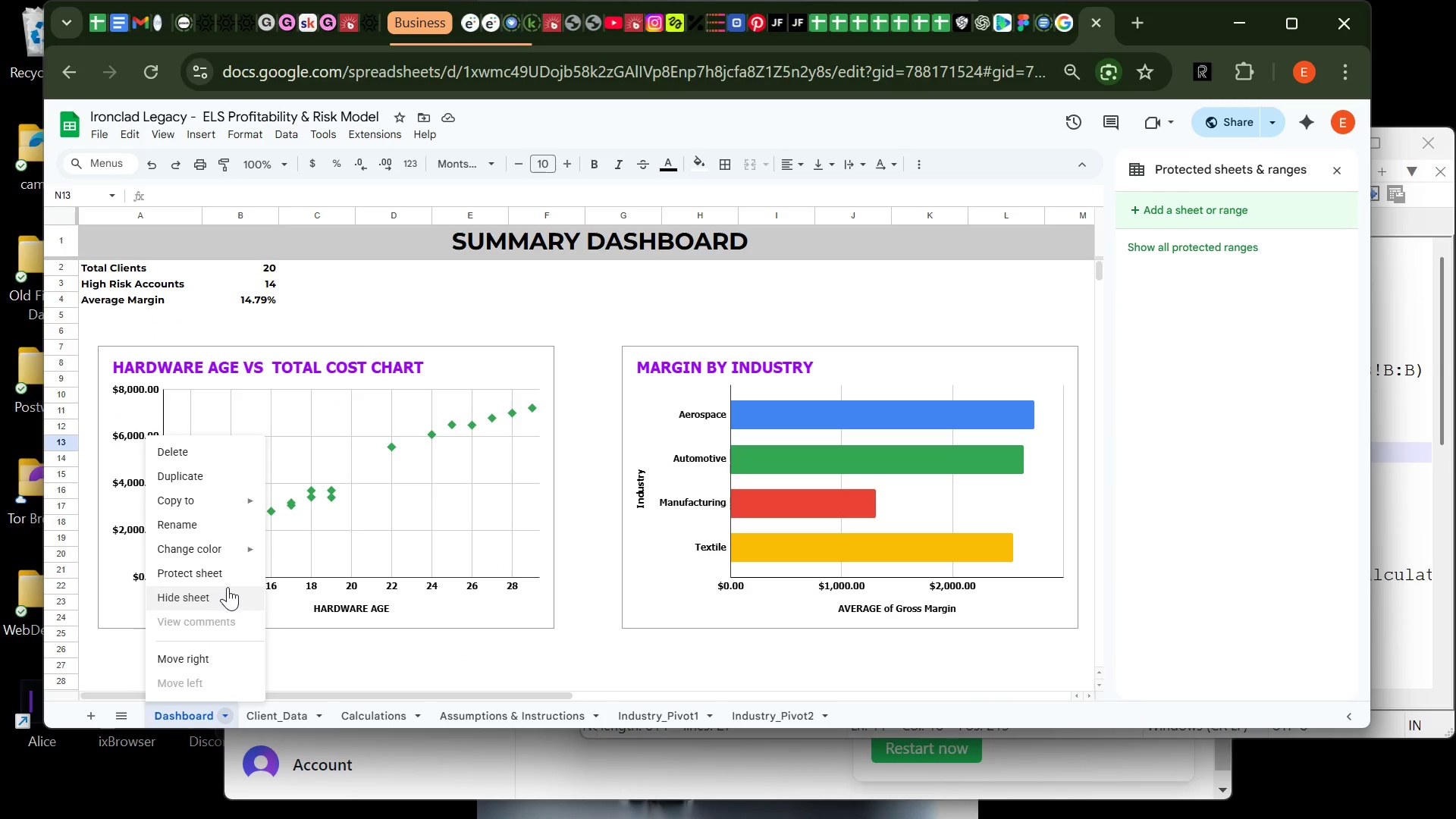 
left_click([228, 576])
 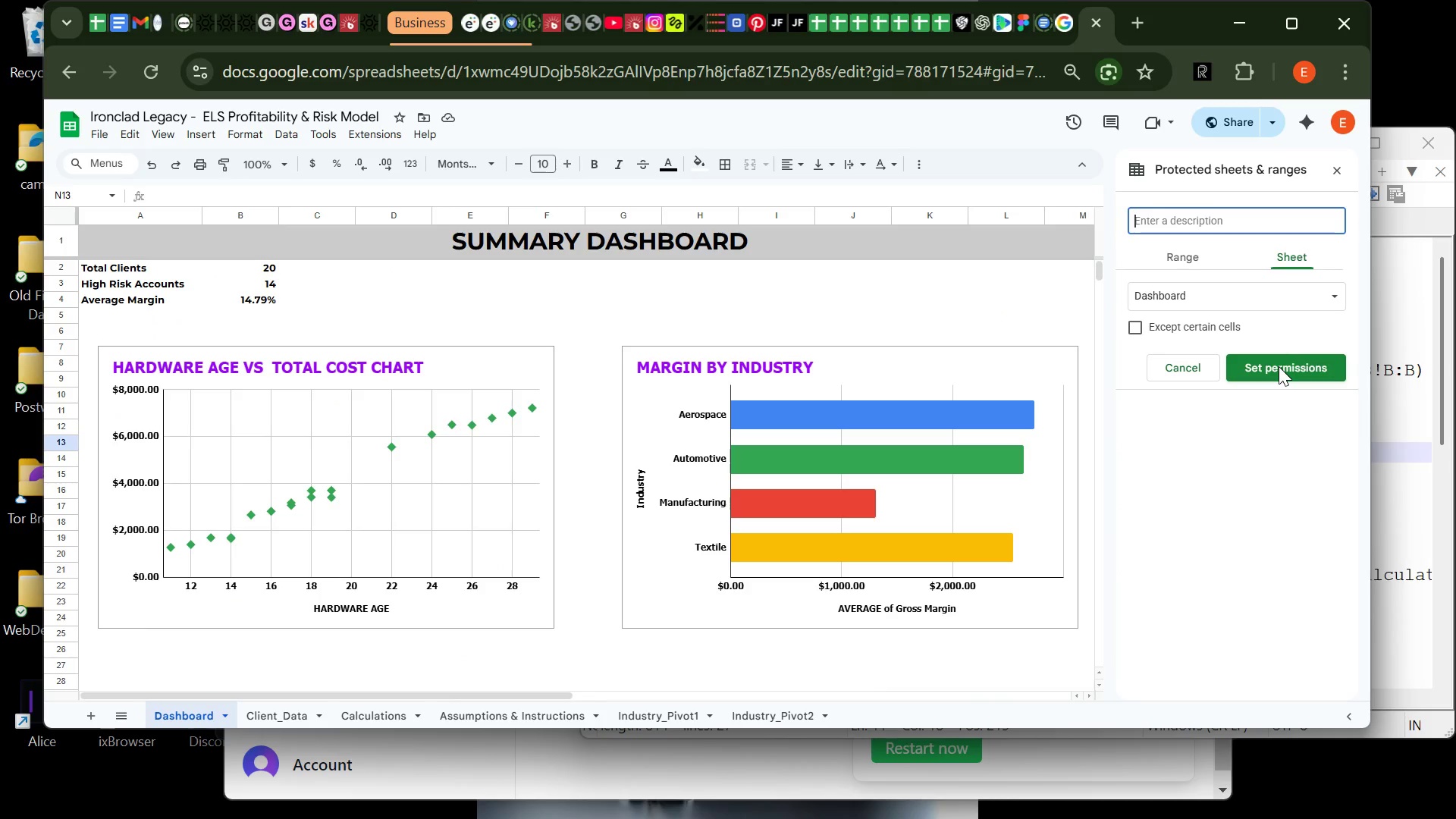 
left_click([1273, 369])
 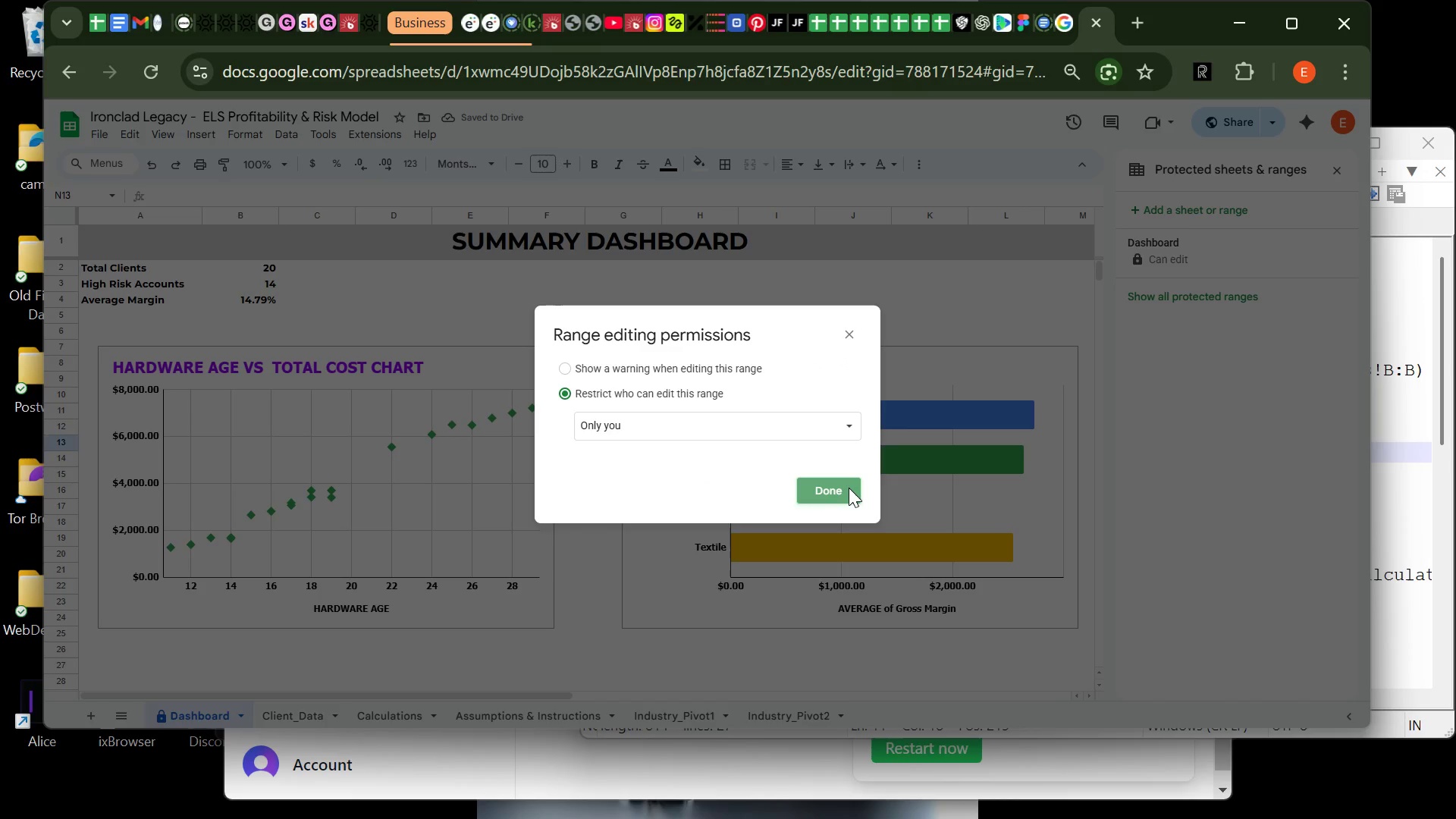 
wait(6.44)
 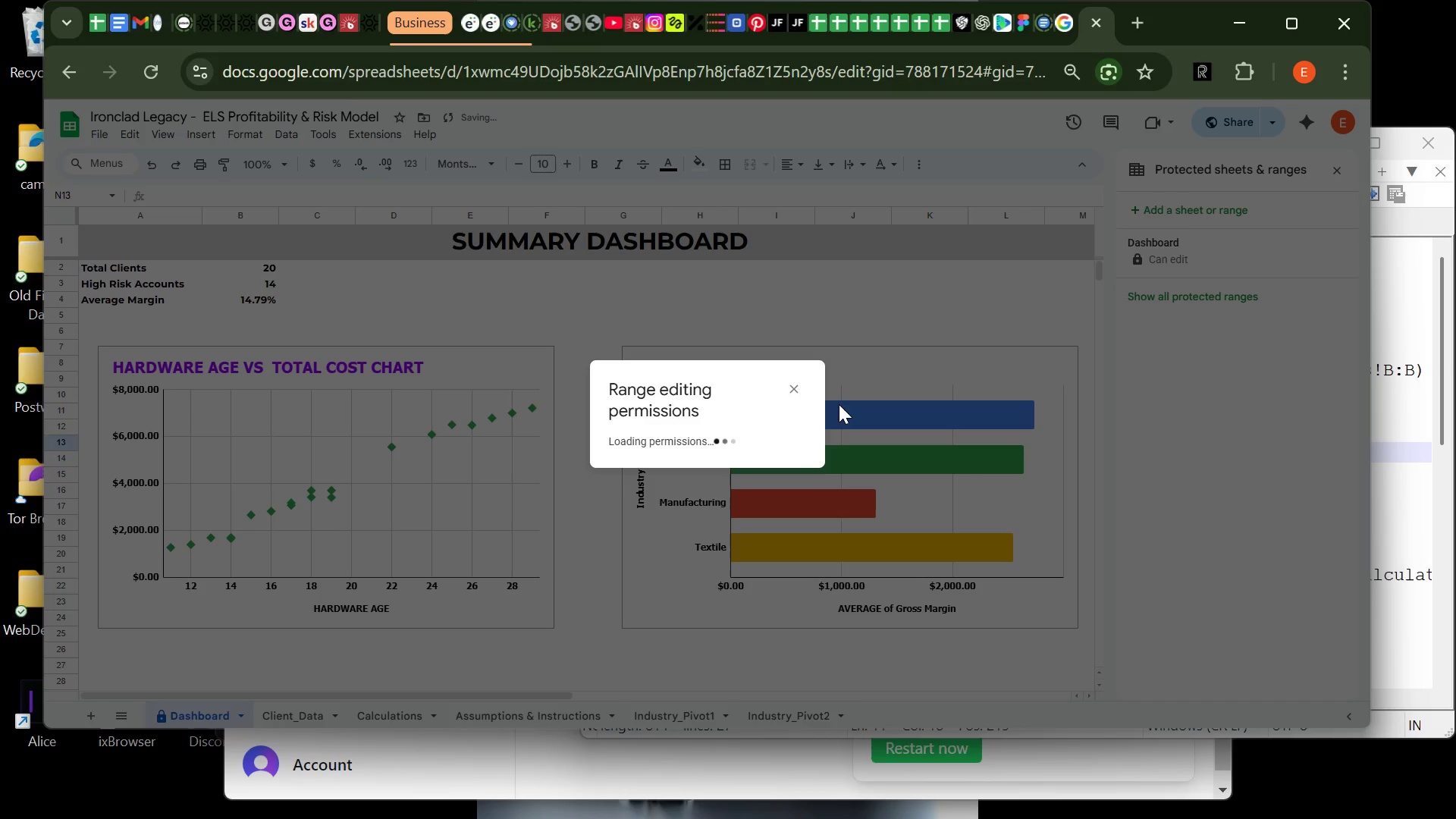 
left_click([833, 492])
 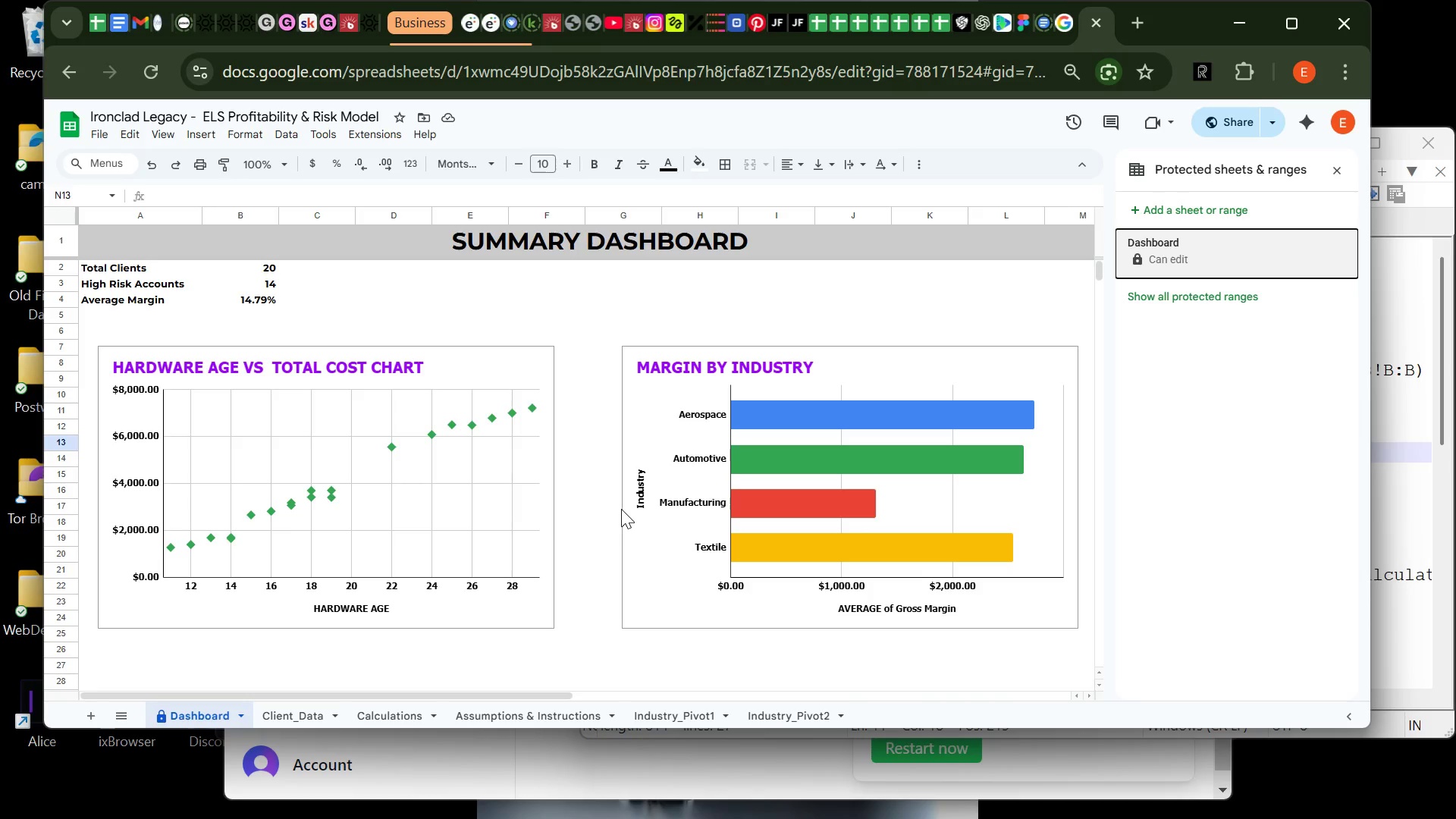 
wait(16.67)
 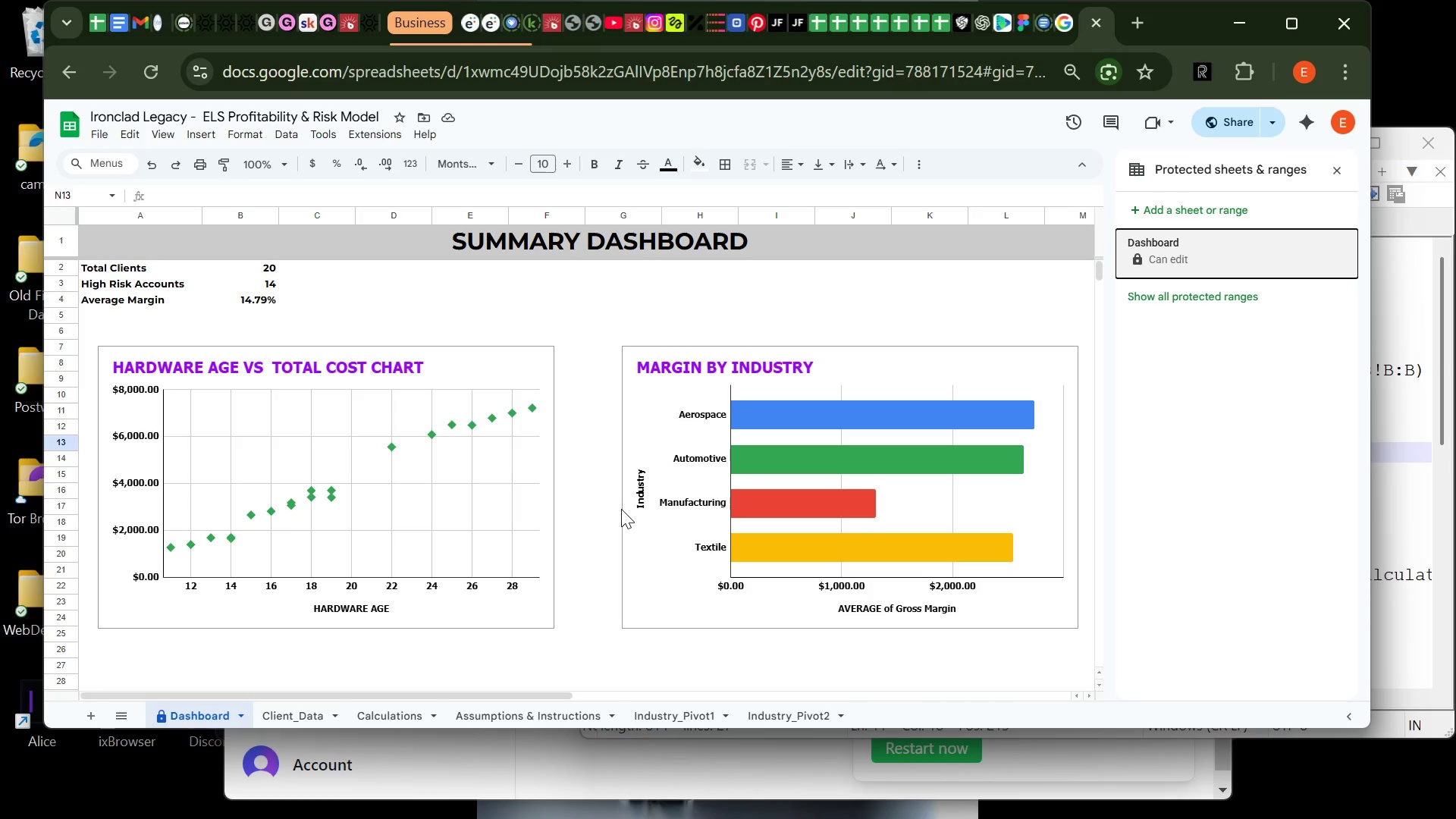 
left_click([321, 724])
 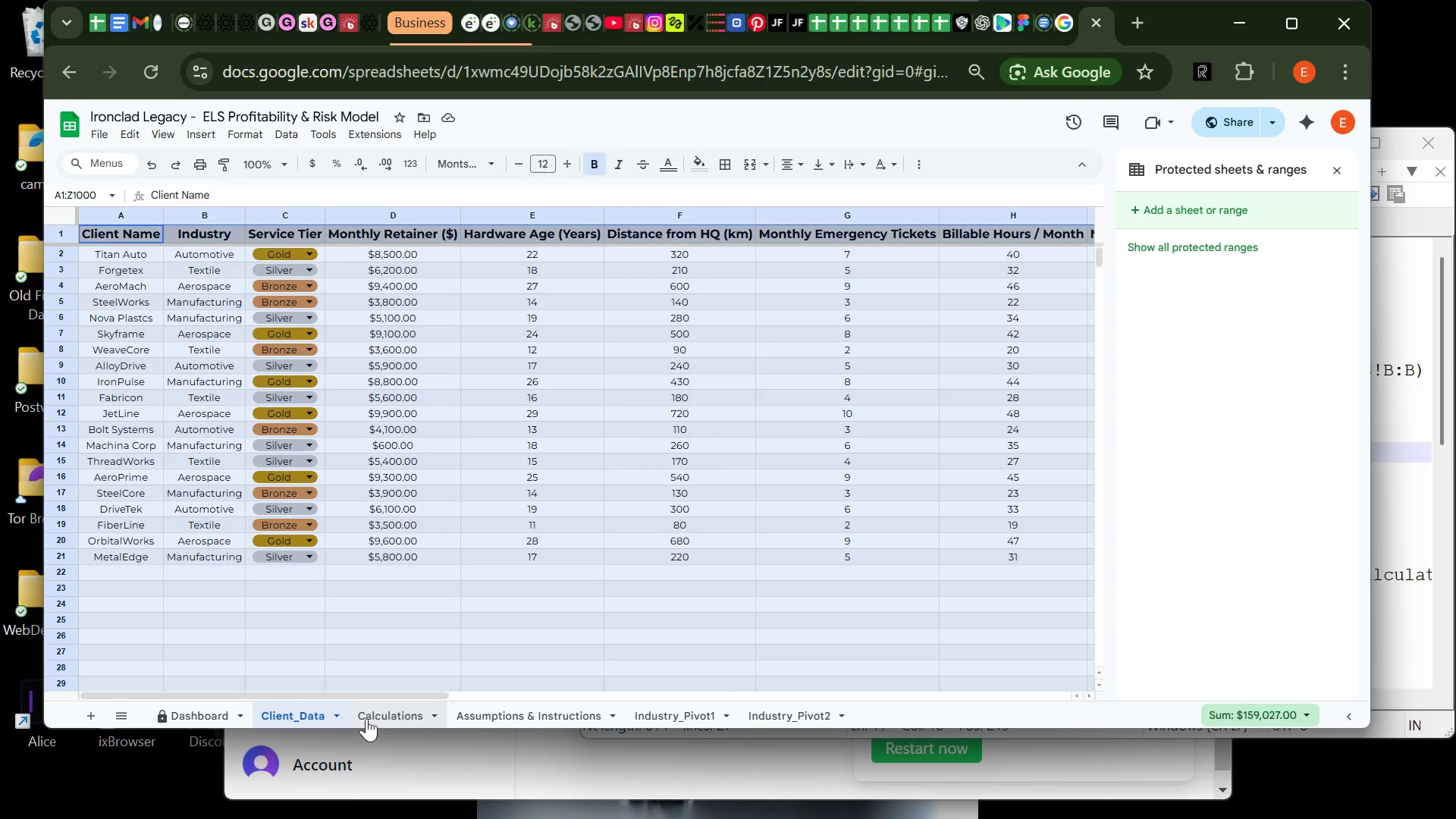 
left_click([385, 711])
 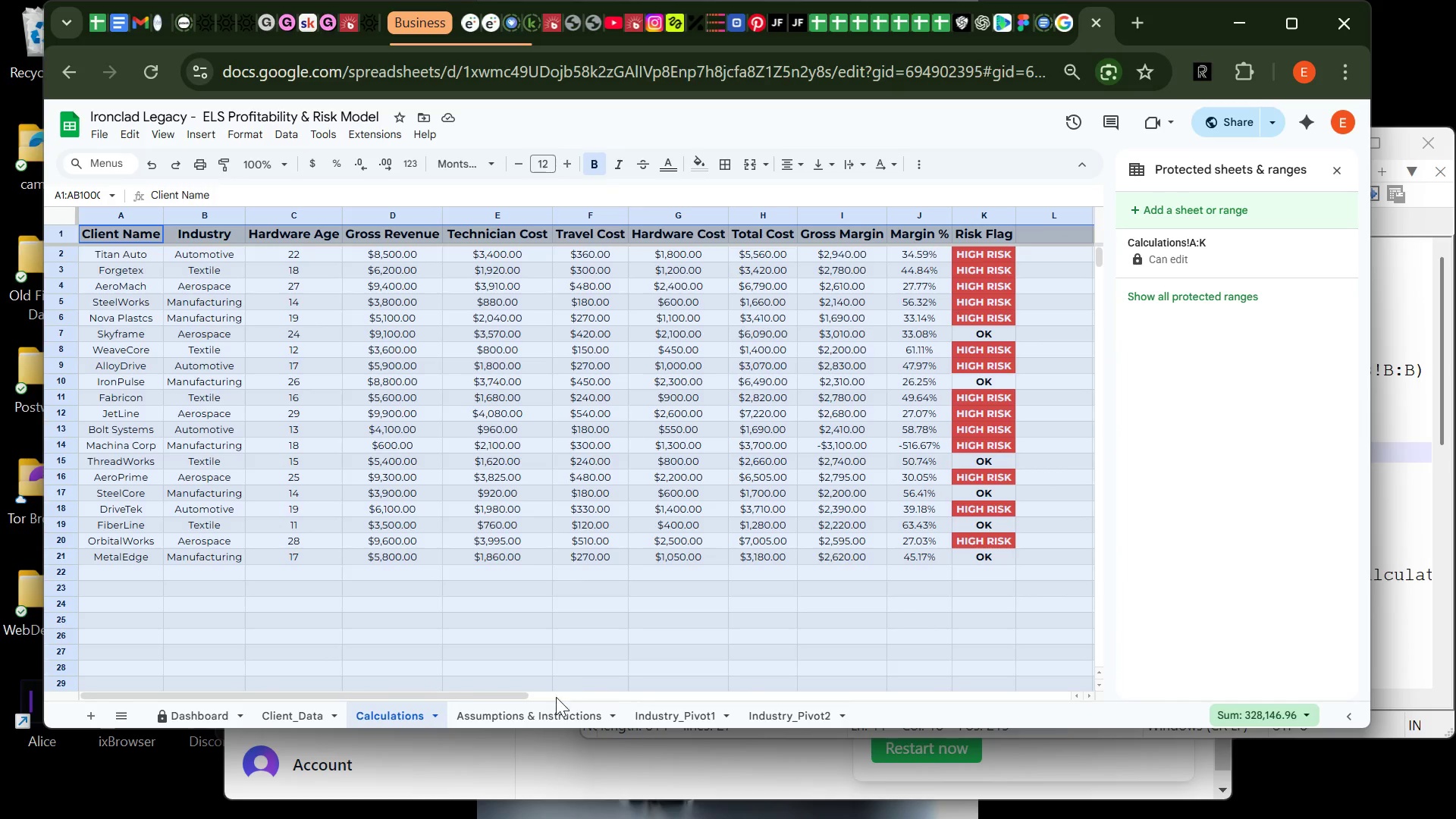 
left_click([503, 711])
 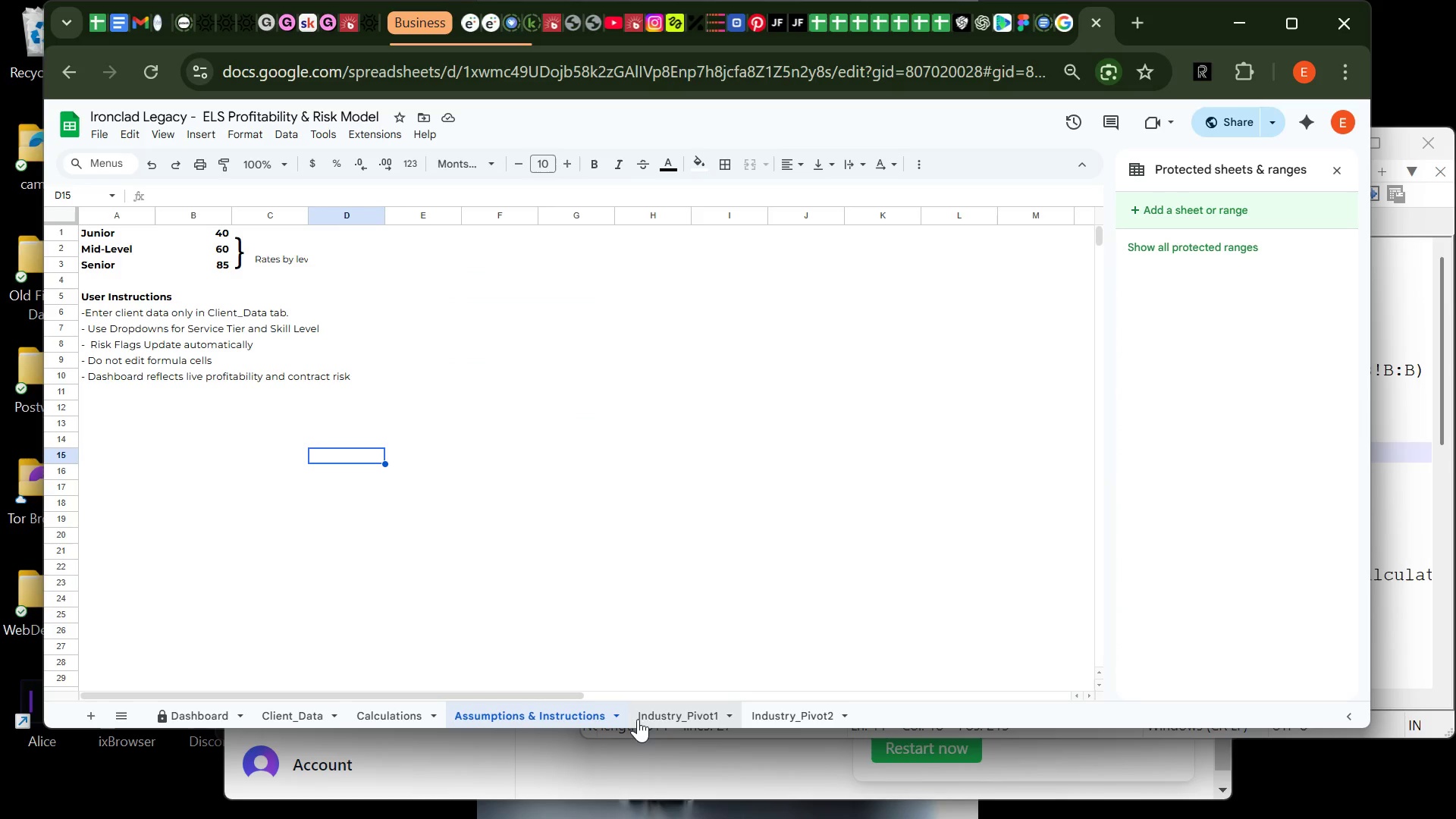 
left_click([662, 717])
 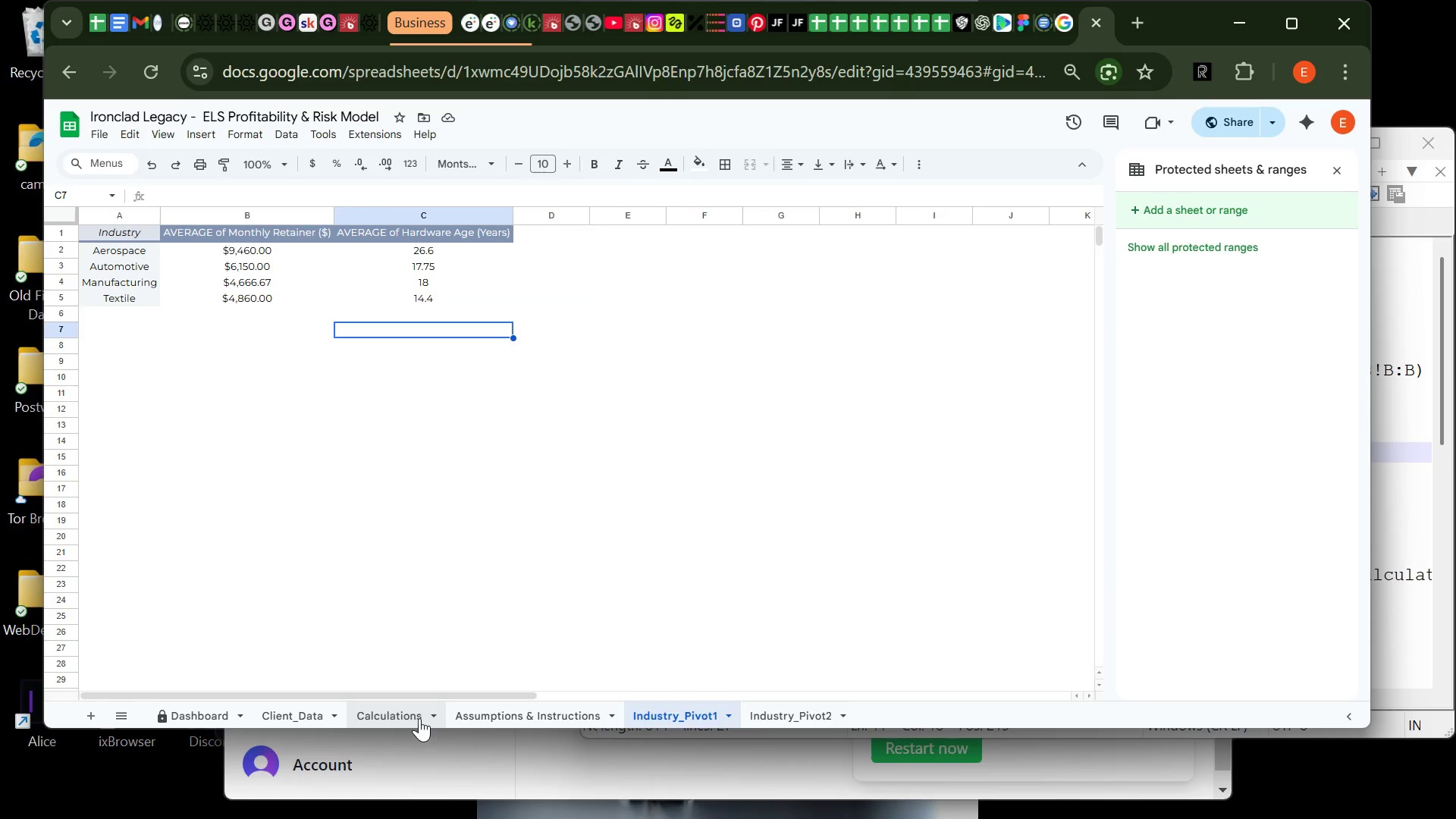 
left_click([412, 717])
 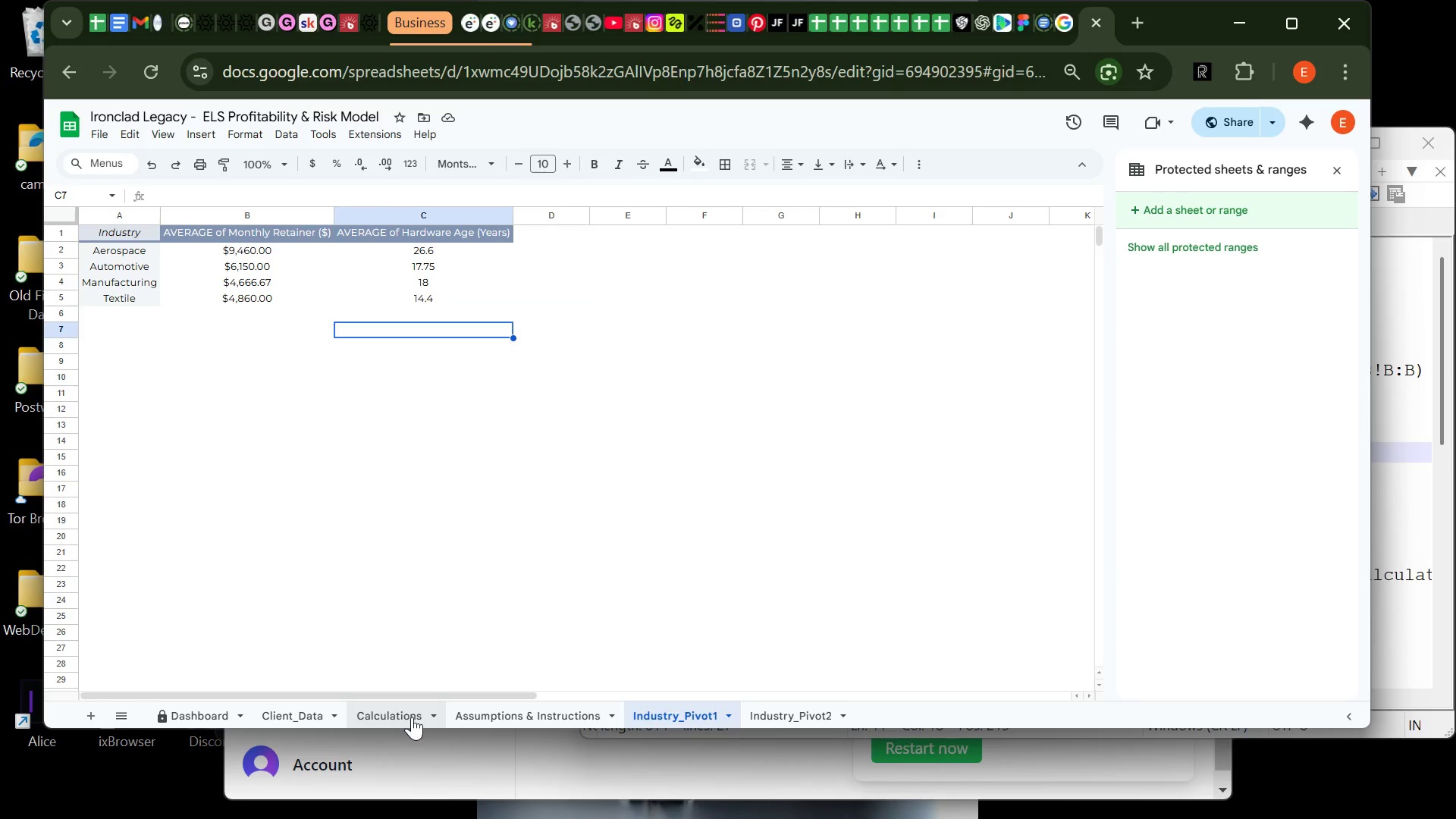 
right_click([412, 717])
 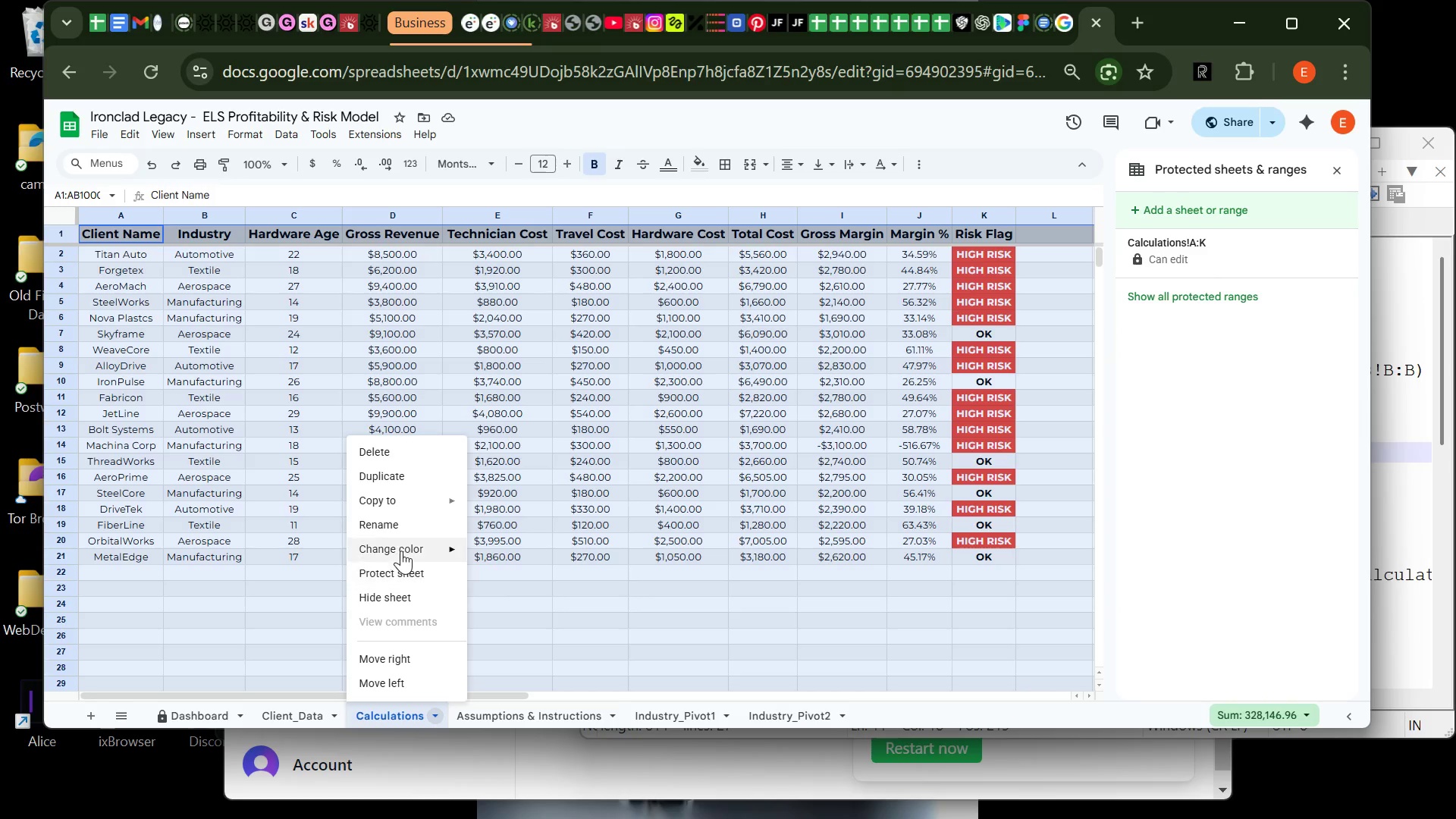 
left_click([412, 576])
 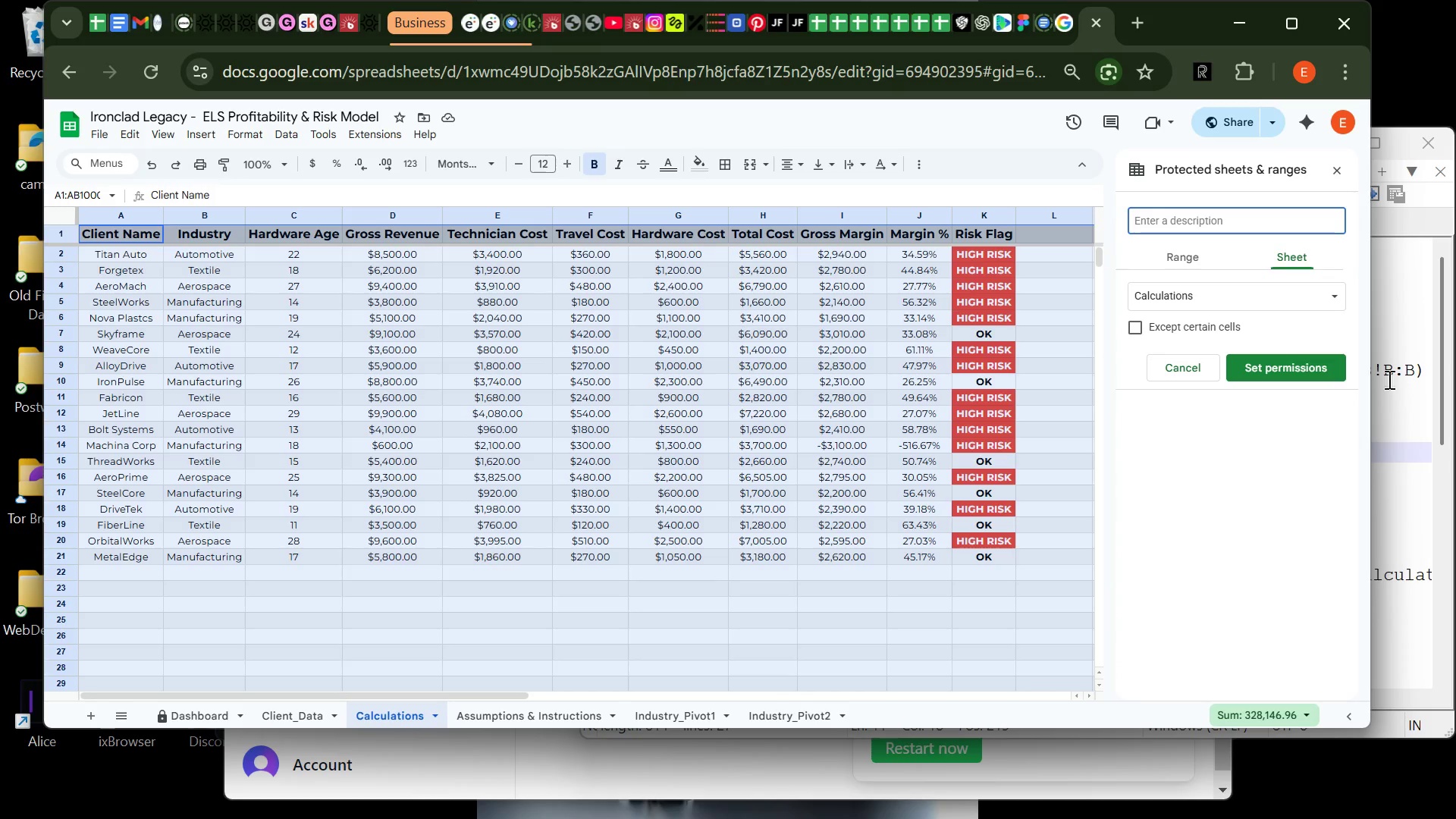 
left_click([1315, 383])
 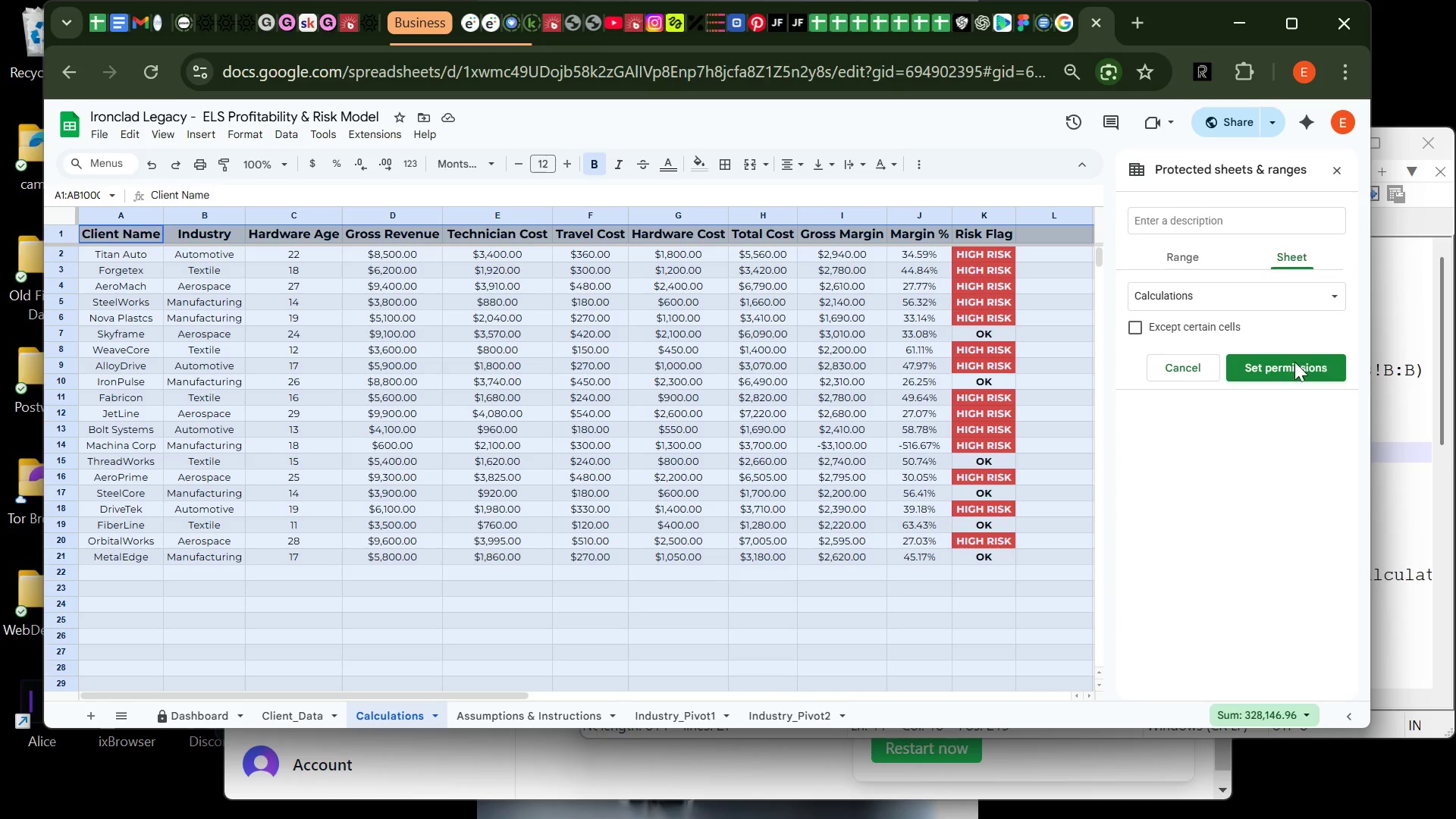 
left_click([1294, 362])
 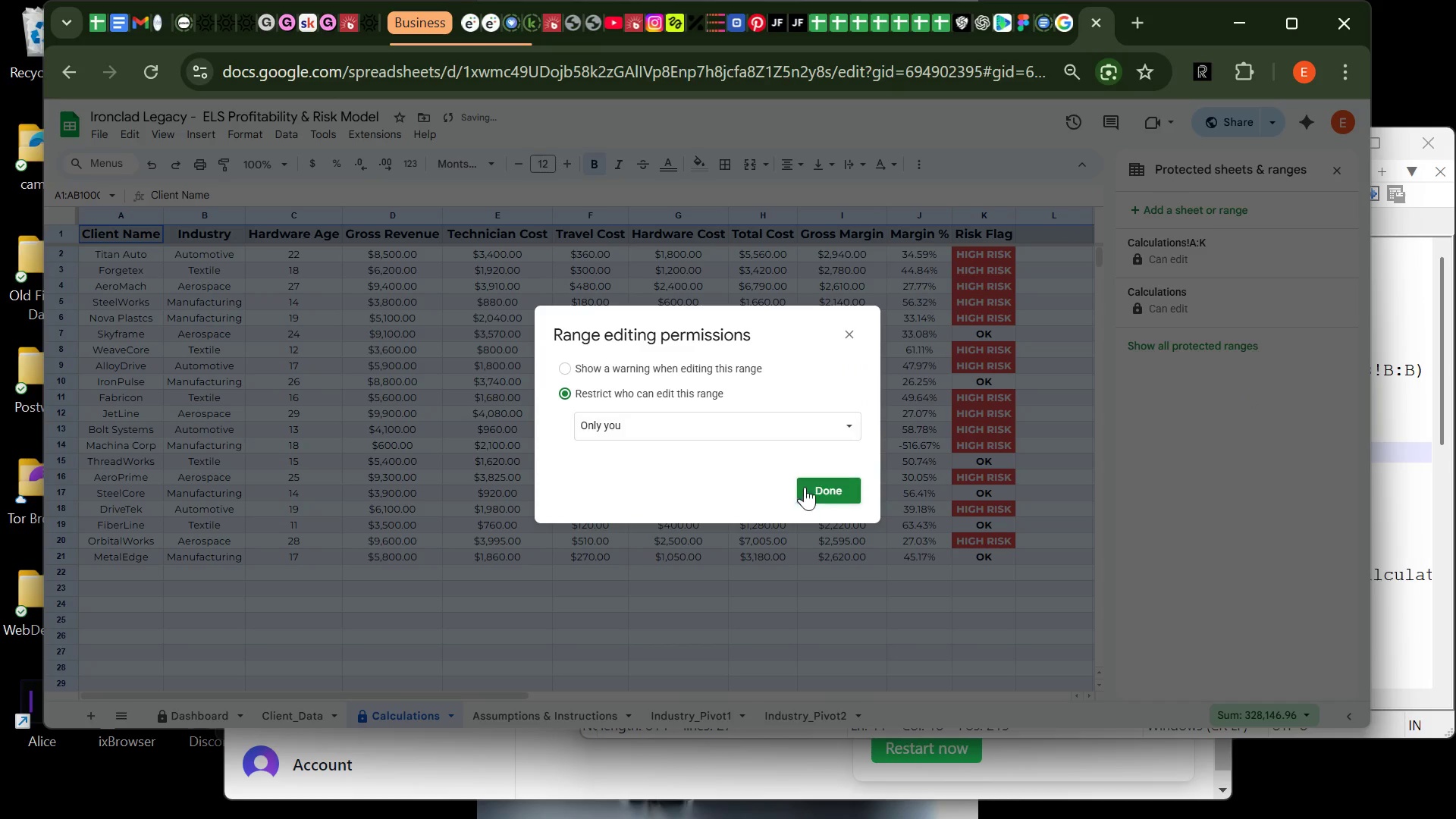 
left_click([832, 491])
 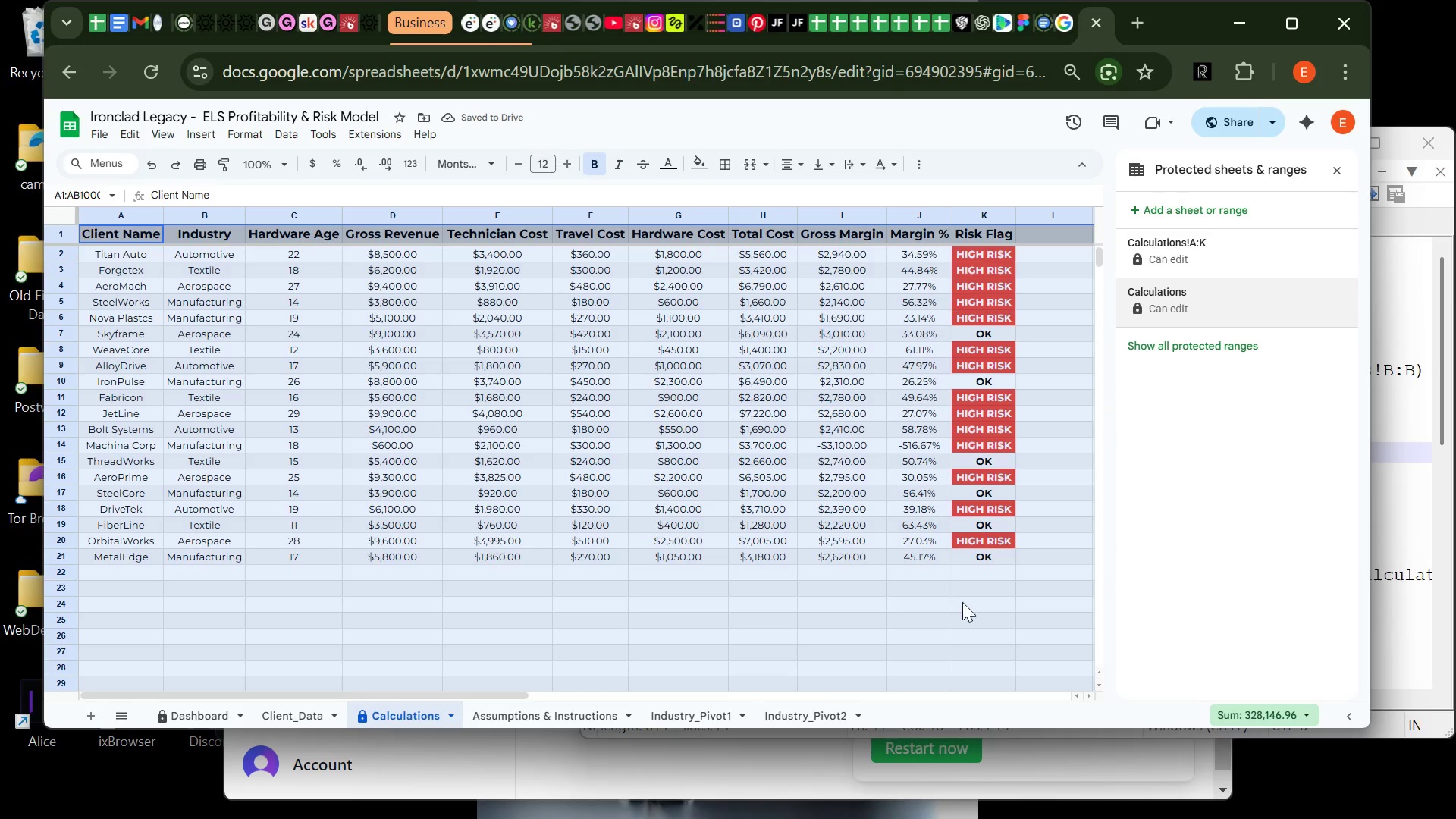 
left_click([753, 667])
 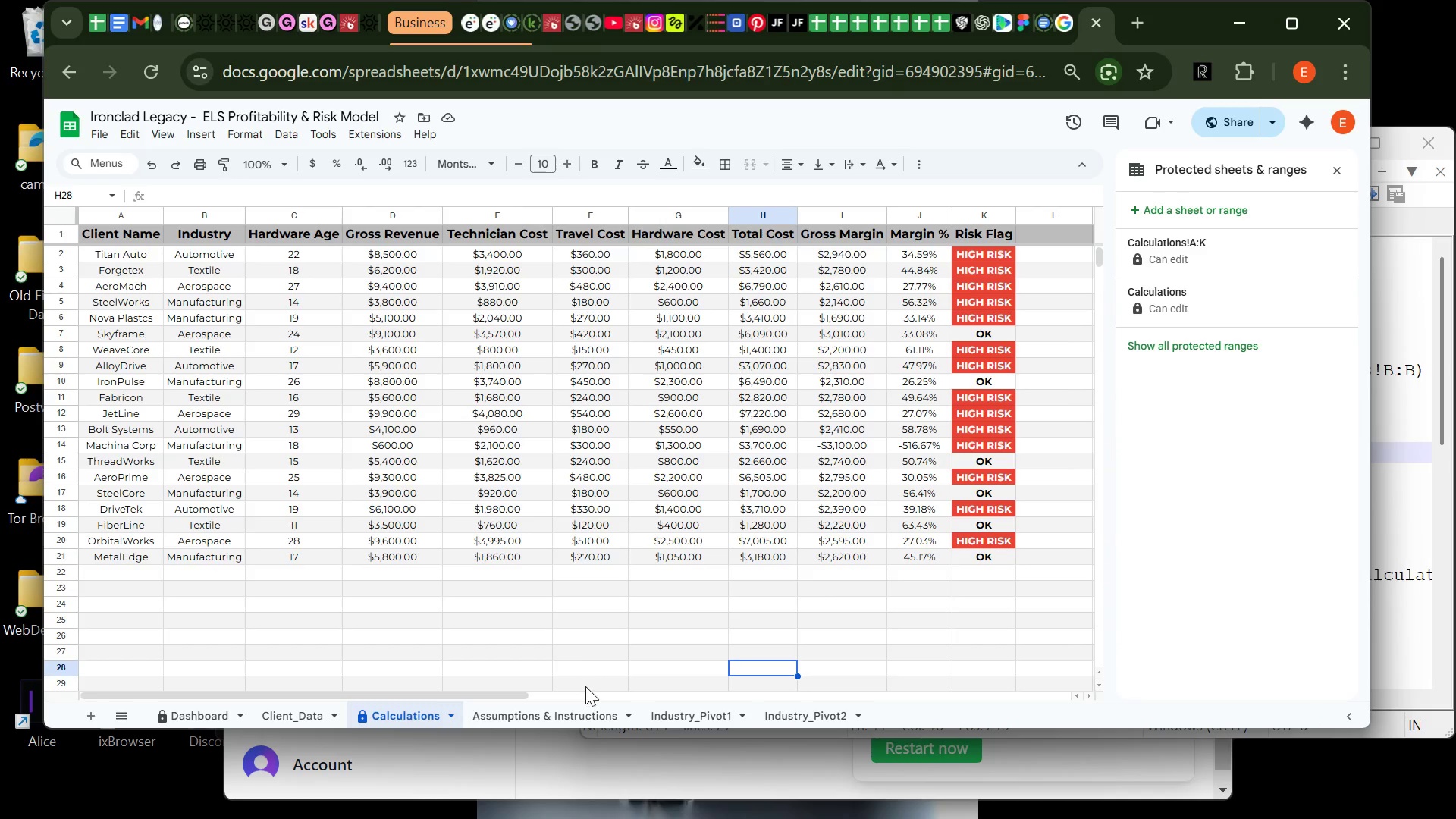 
left_click([585, 714])
 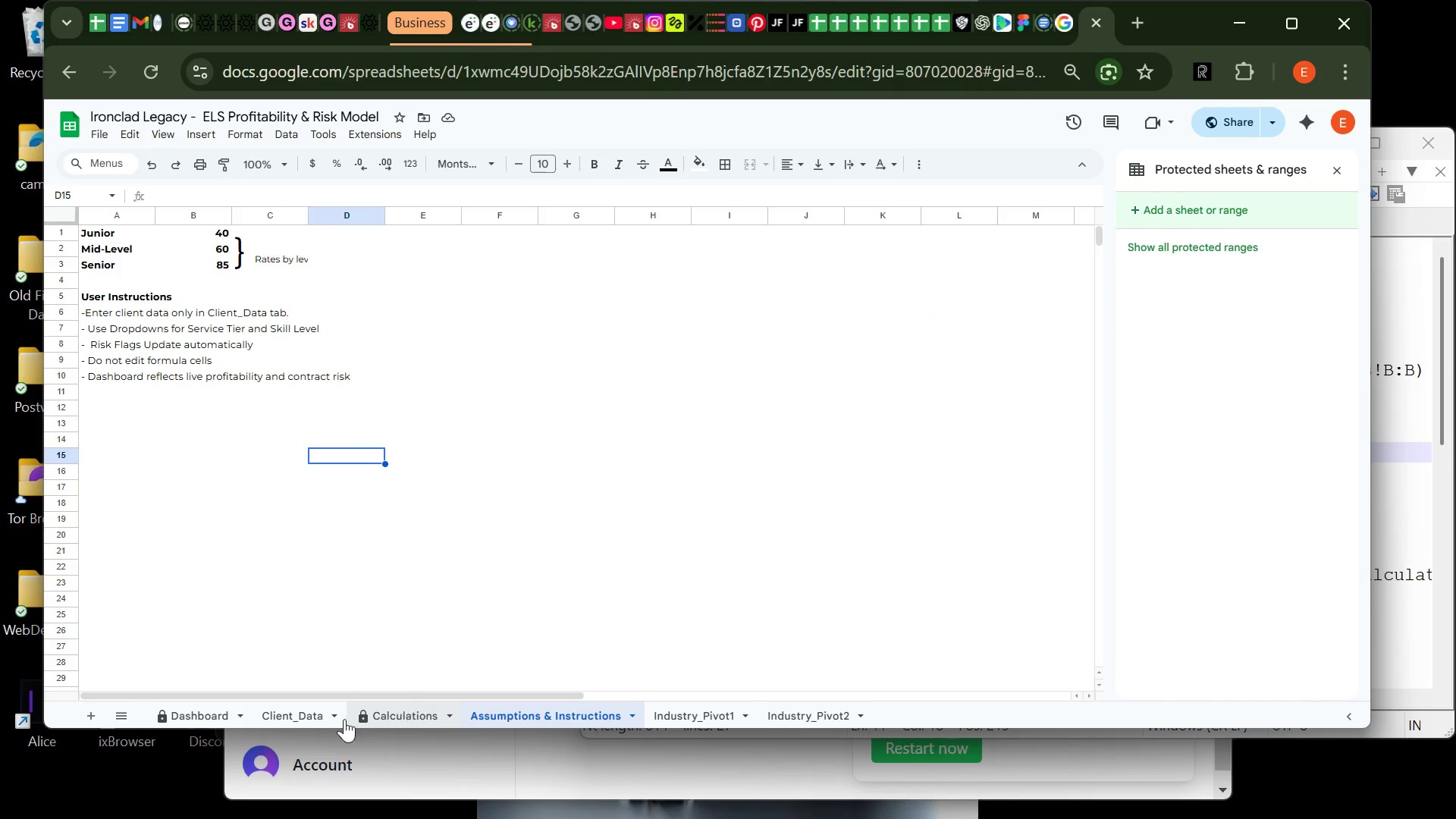 
left_click([287, 715])
 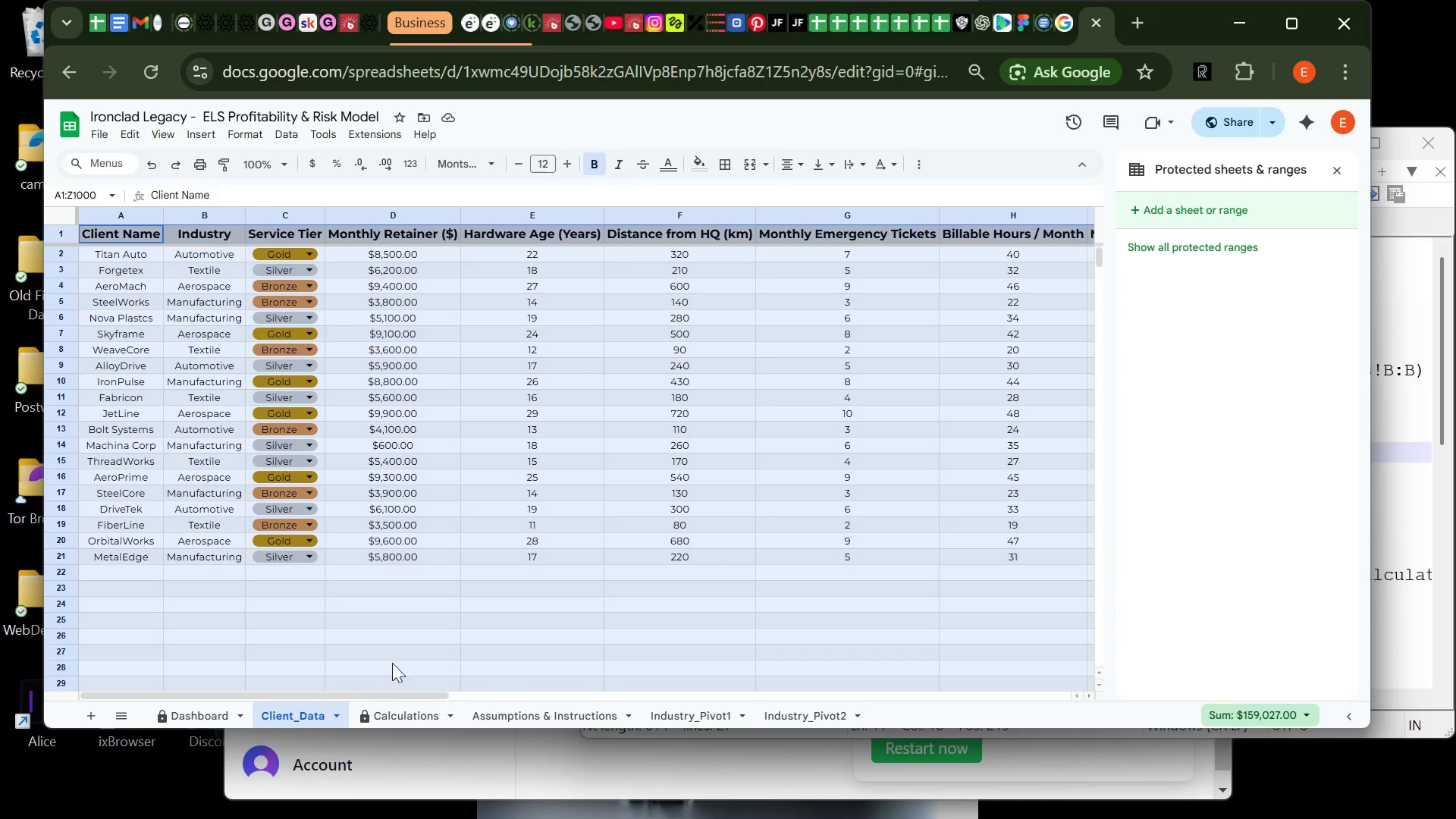 